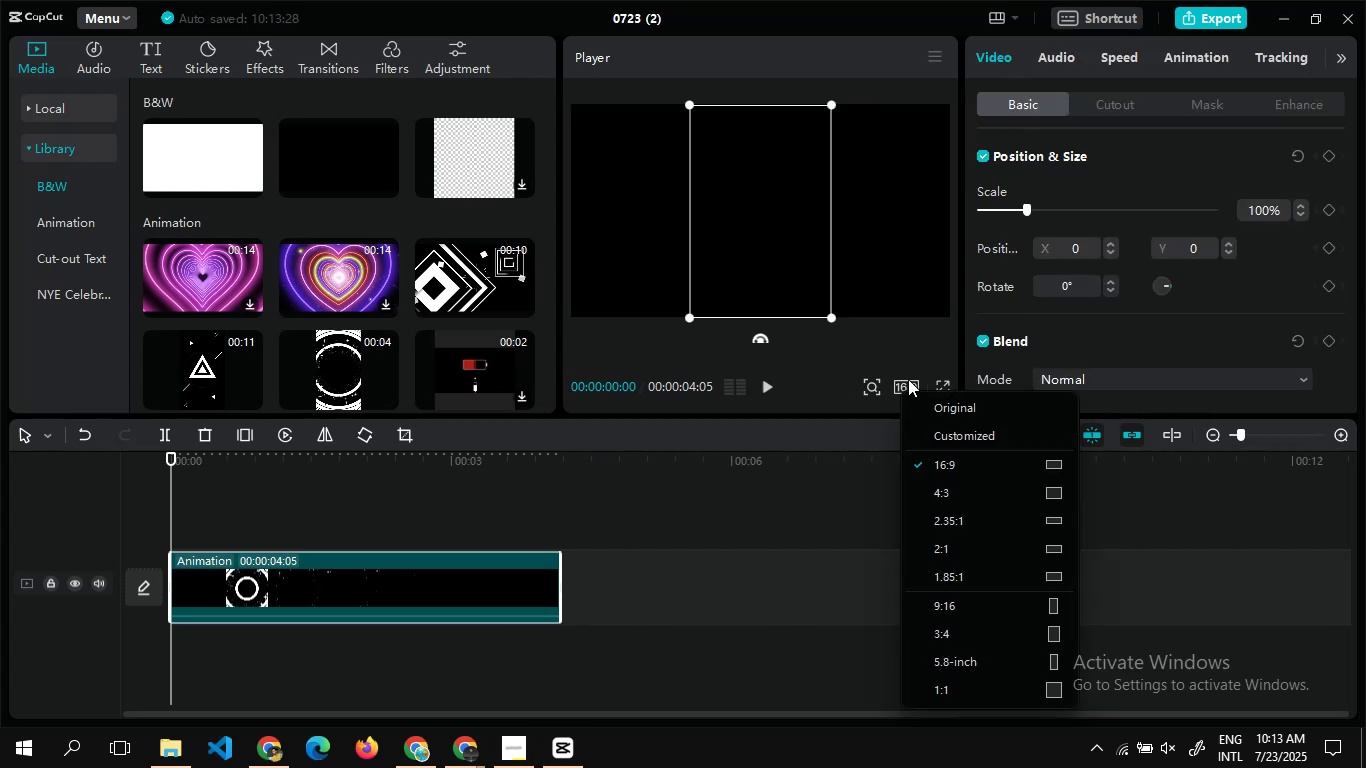 
left_click([908, 379])
 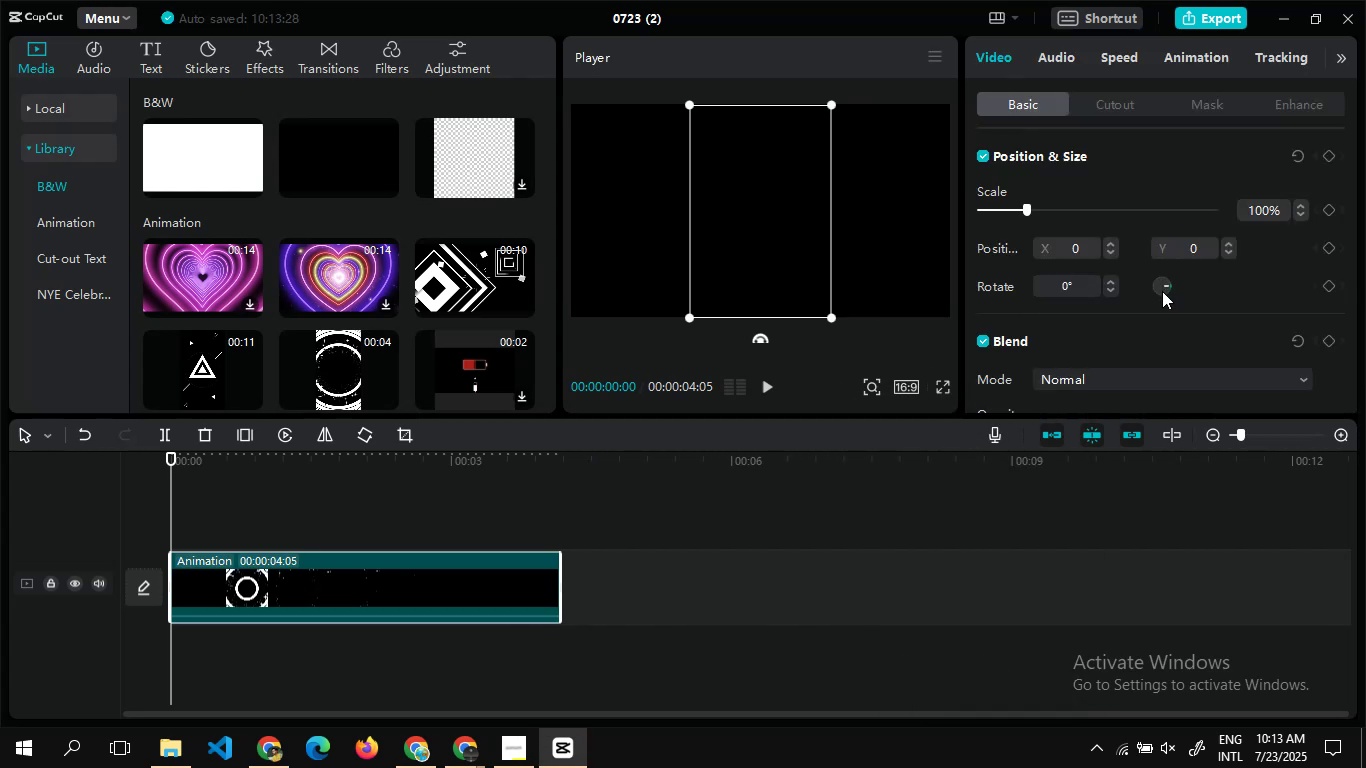 
left_click([1162, 291])
 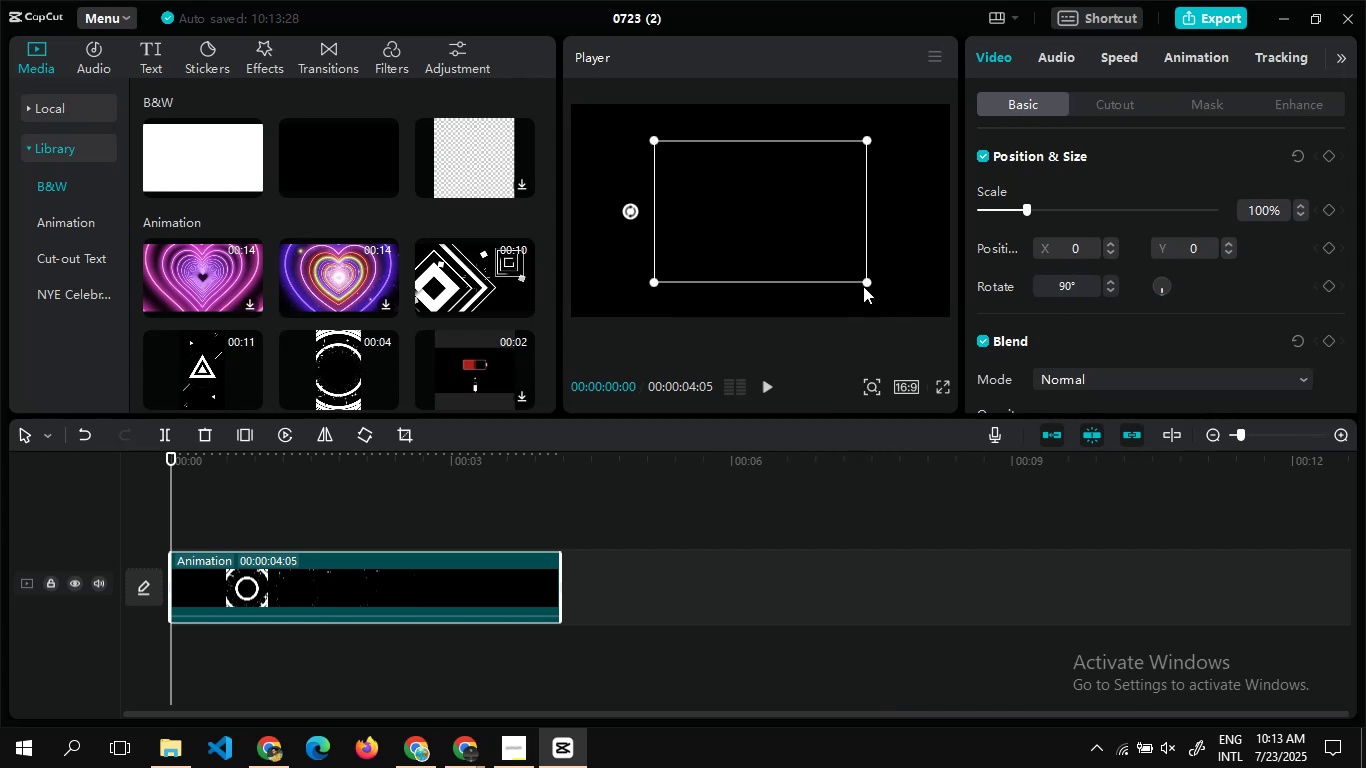 
left_click_drag(start_coordinate=[862, 275], to_coordinate=[921, 300])
 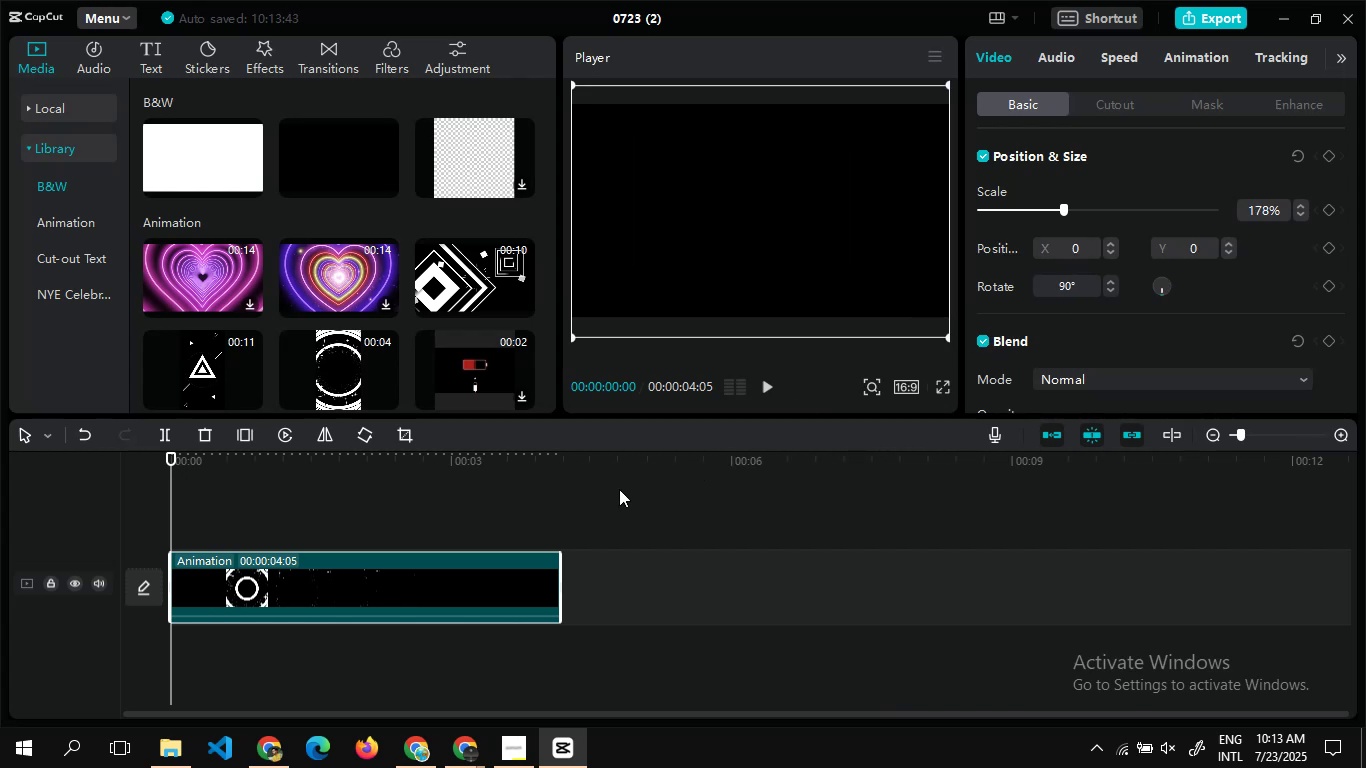 
left_click([619, 489])
 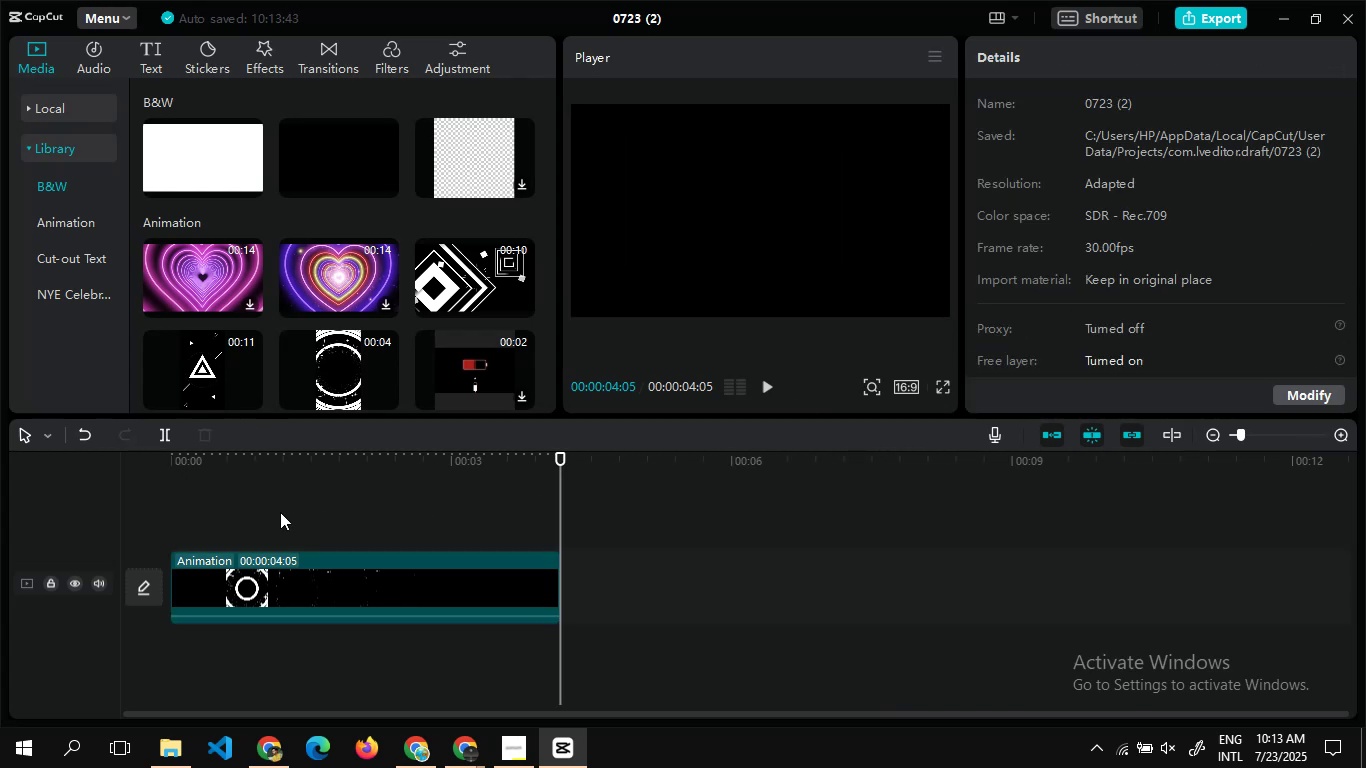 
double_click([280, 512])
 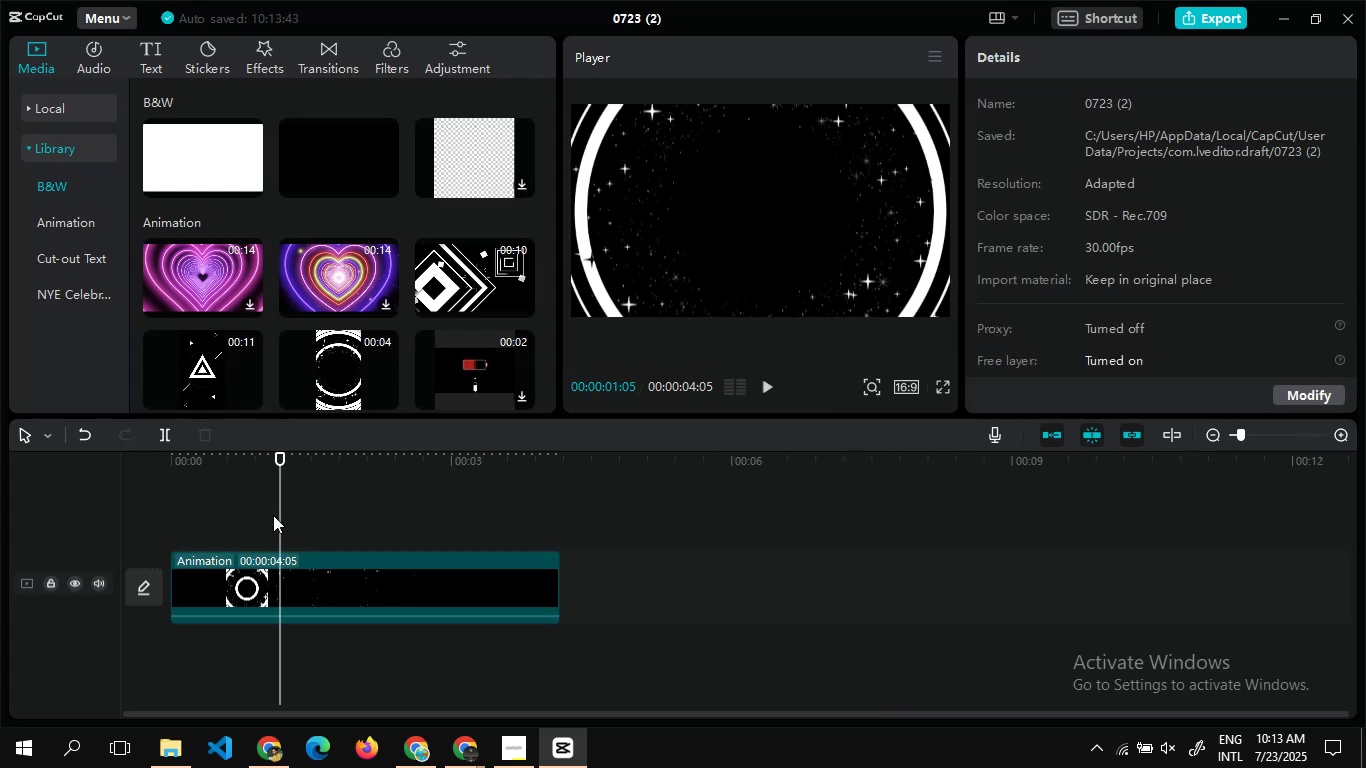 
double_click([273, 515])
 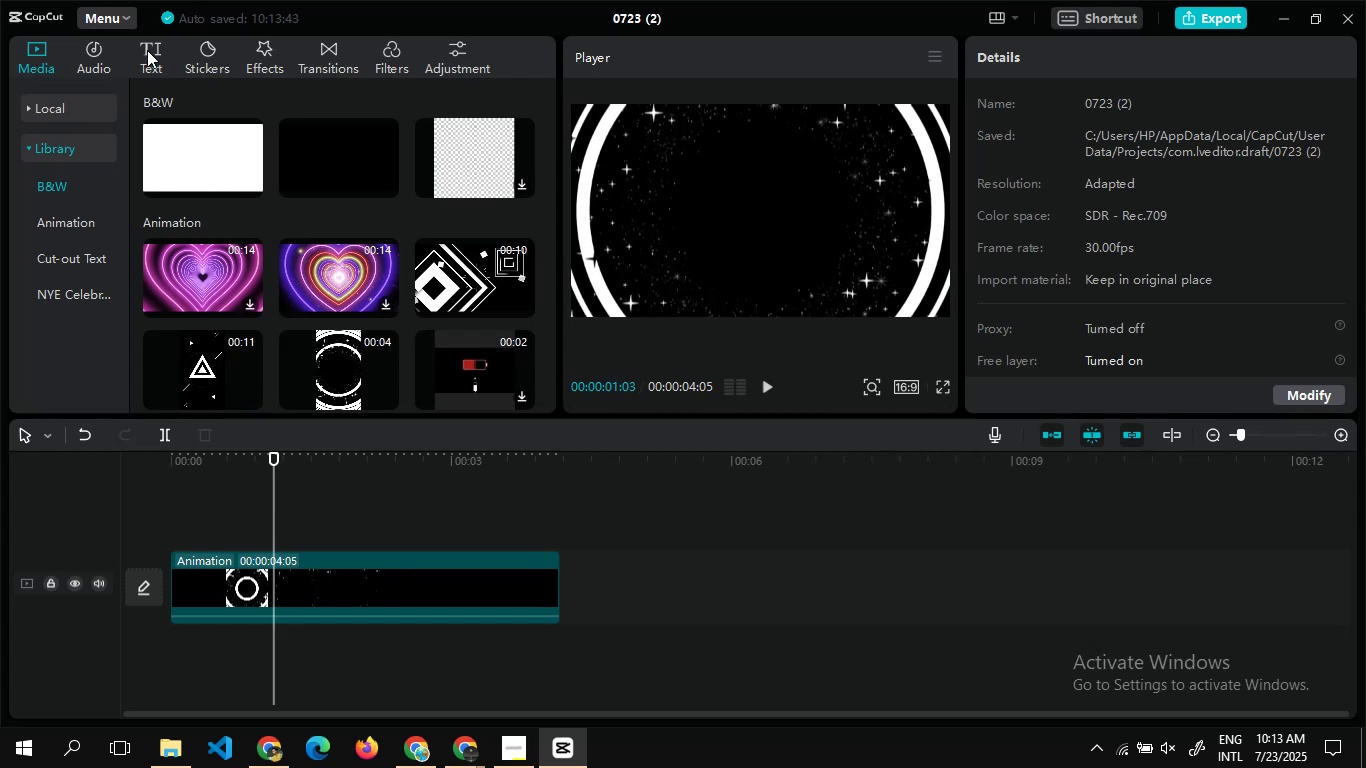 
left_click([141, 65])
 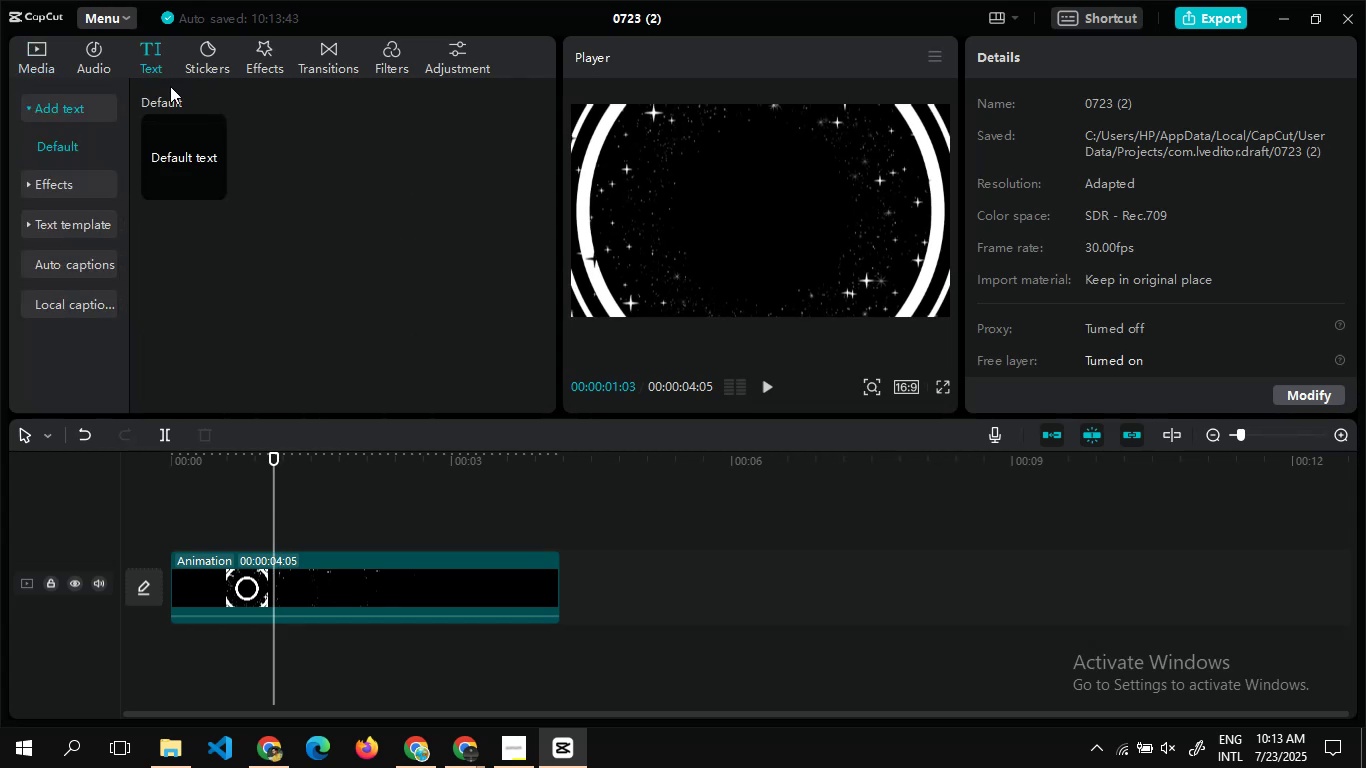 
left_click([66, 186])
 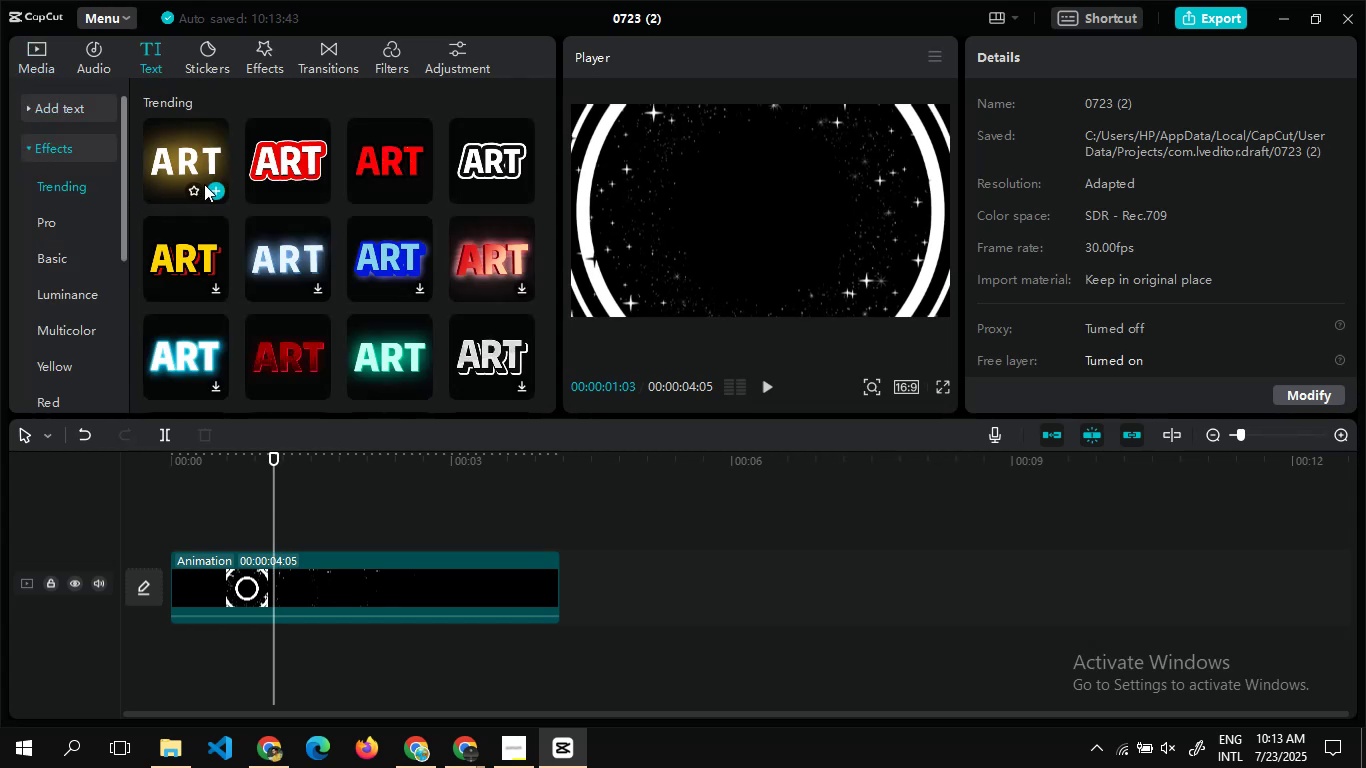 
left_click([217, 188])
 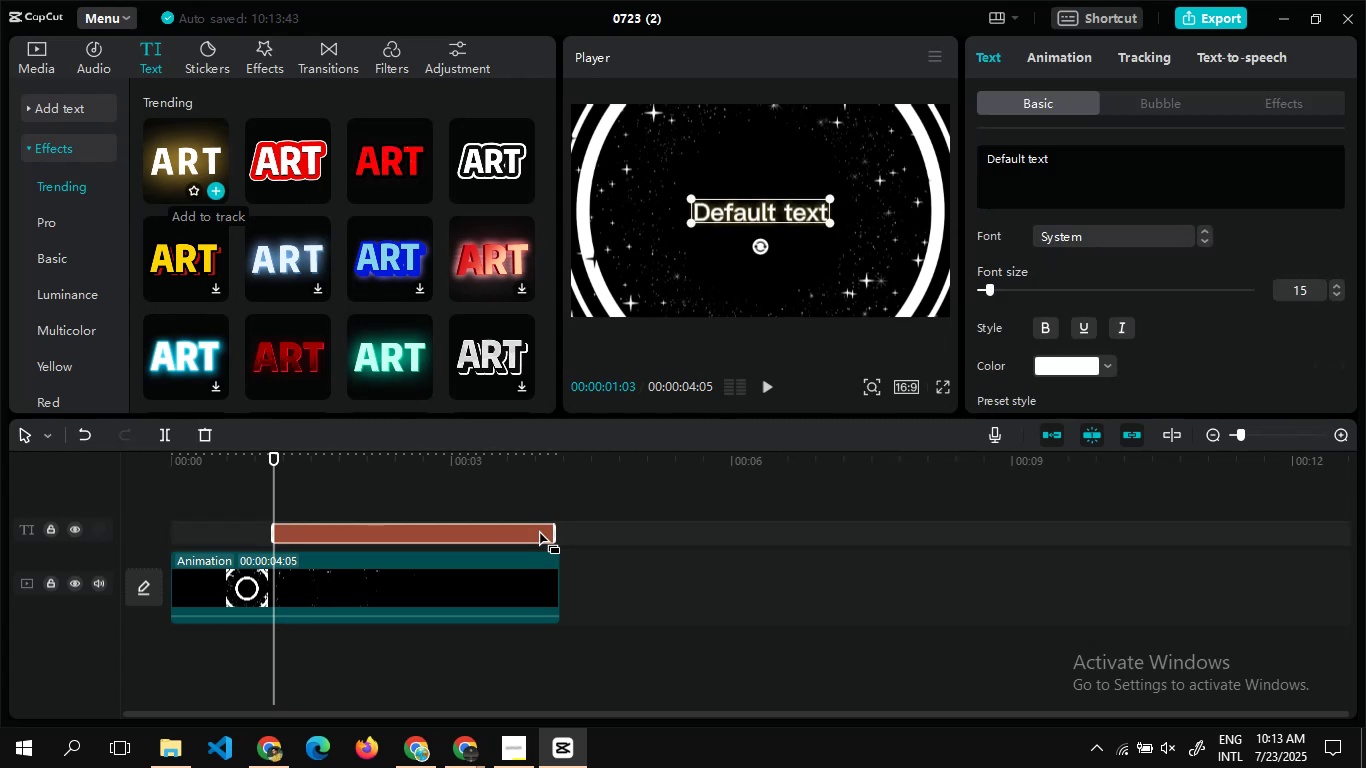 
left_click_drag(start_coordinate=[553, 526], to_coordinate=[561, 527])
 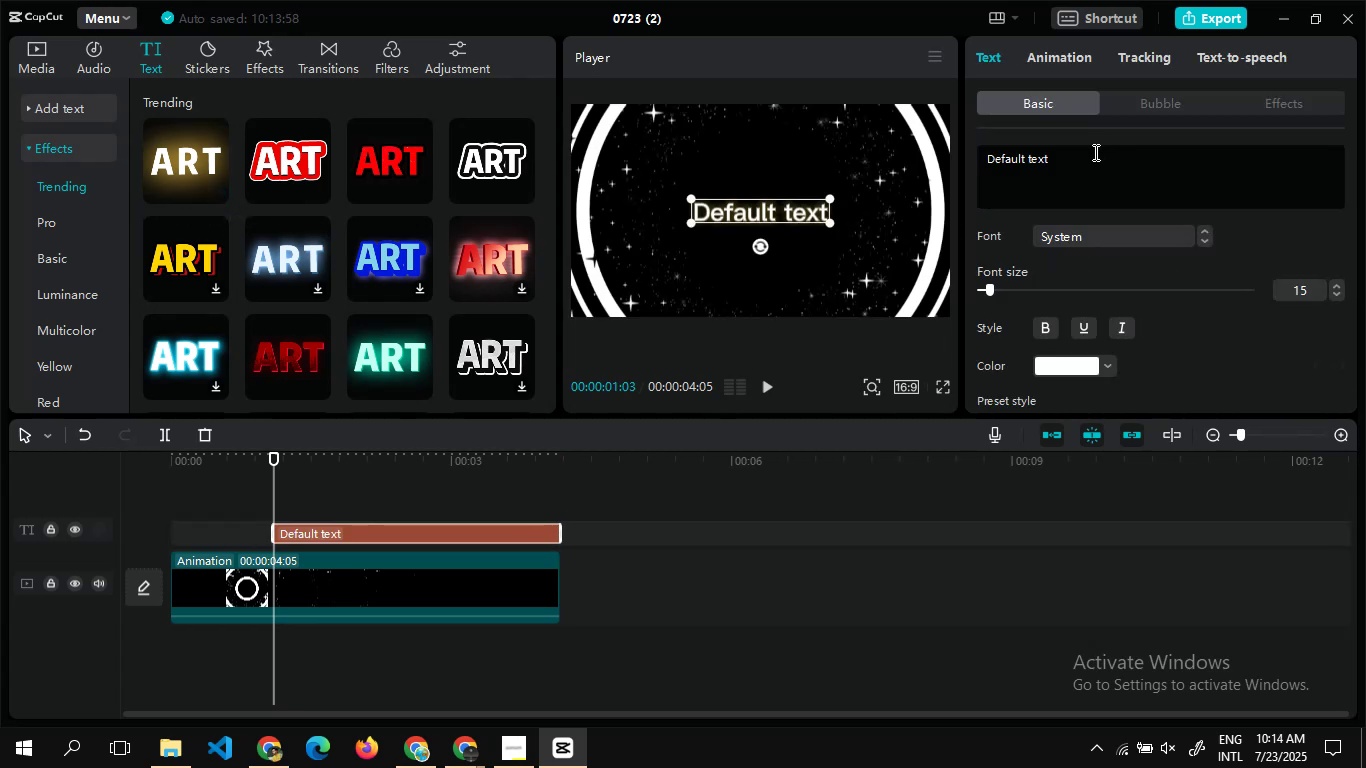 
left_click_drag(start_coordinate=[1084, 160], to_coordinate=[978, 158])
 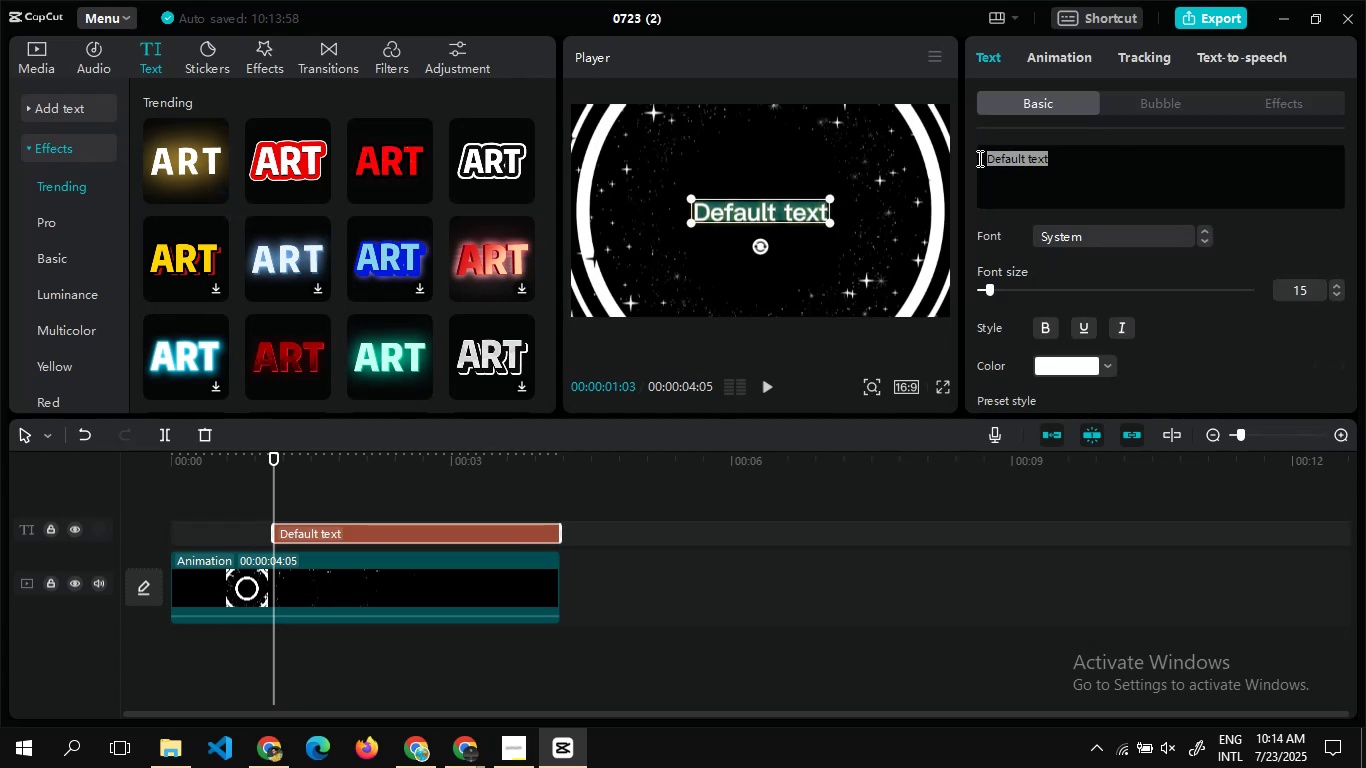 
hold_key(key=ShiftLeft, duration=1.55)
 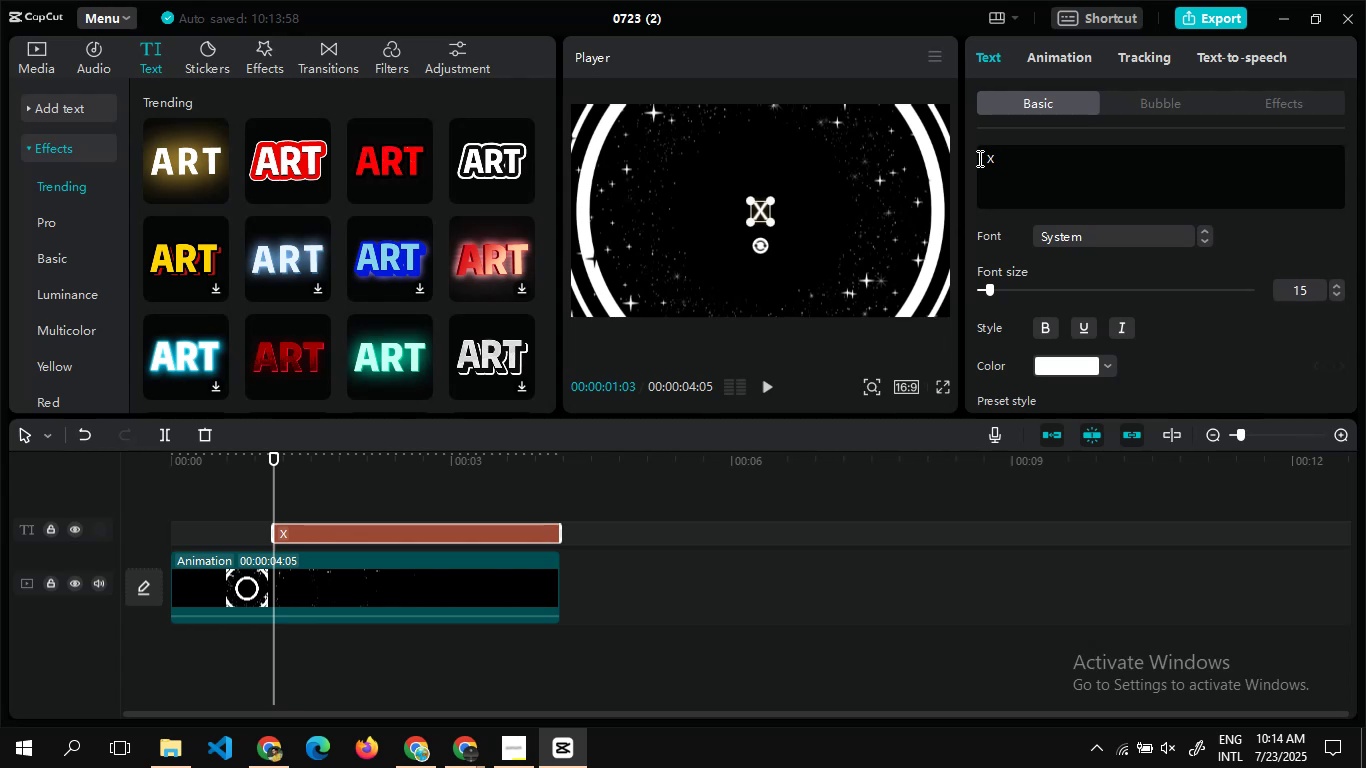 
type(XenoGenZ)
 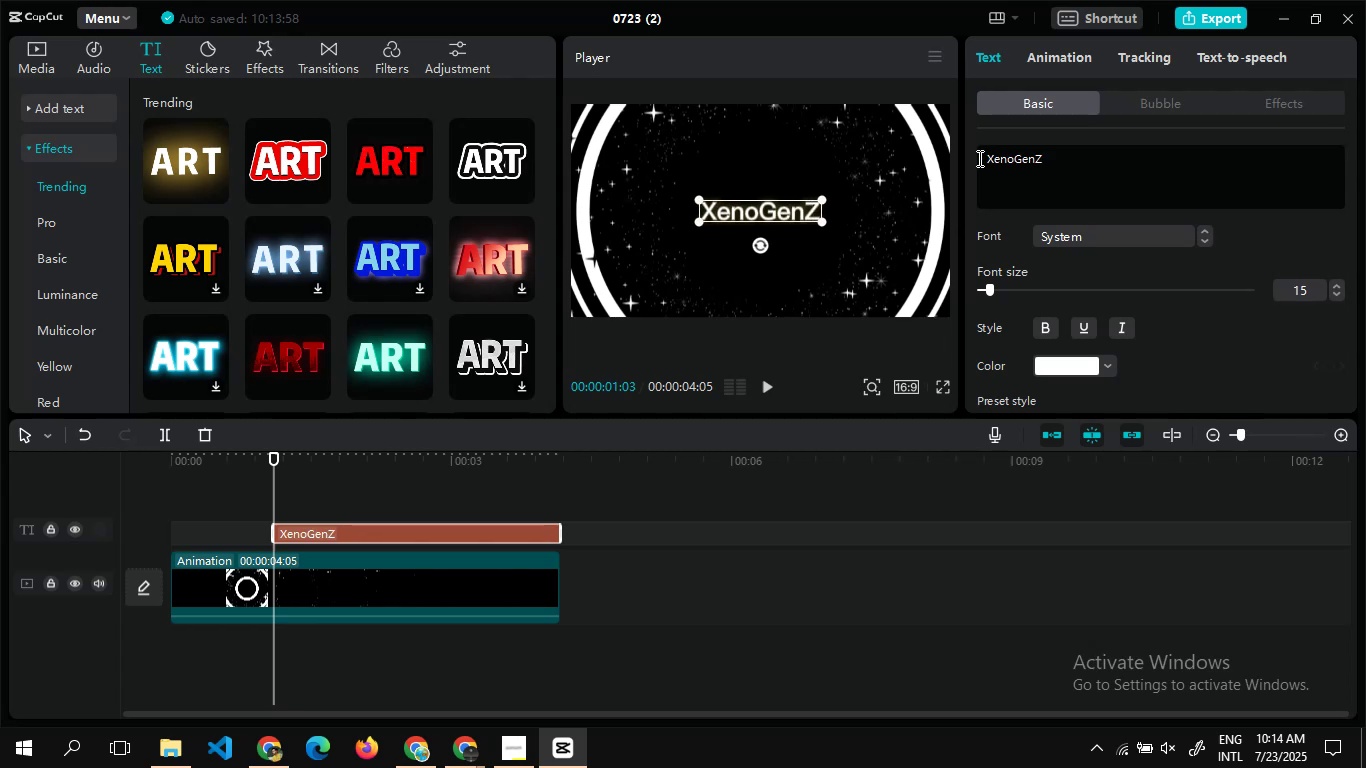 
left_click_drag(start_coordinate=[822, 195], to_coordinate=[844, 194])
 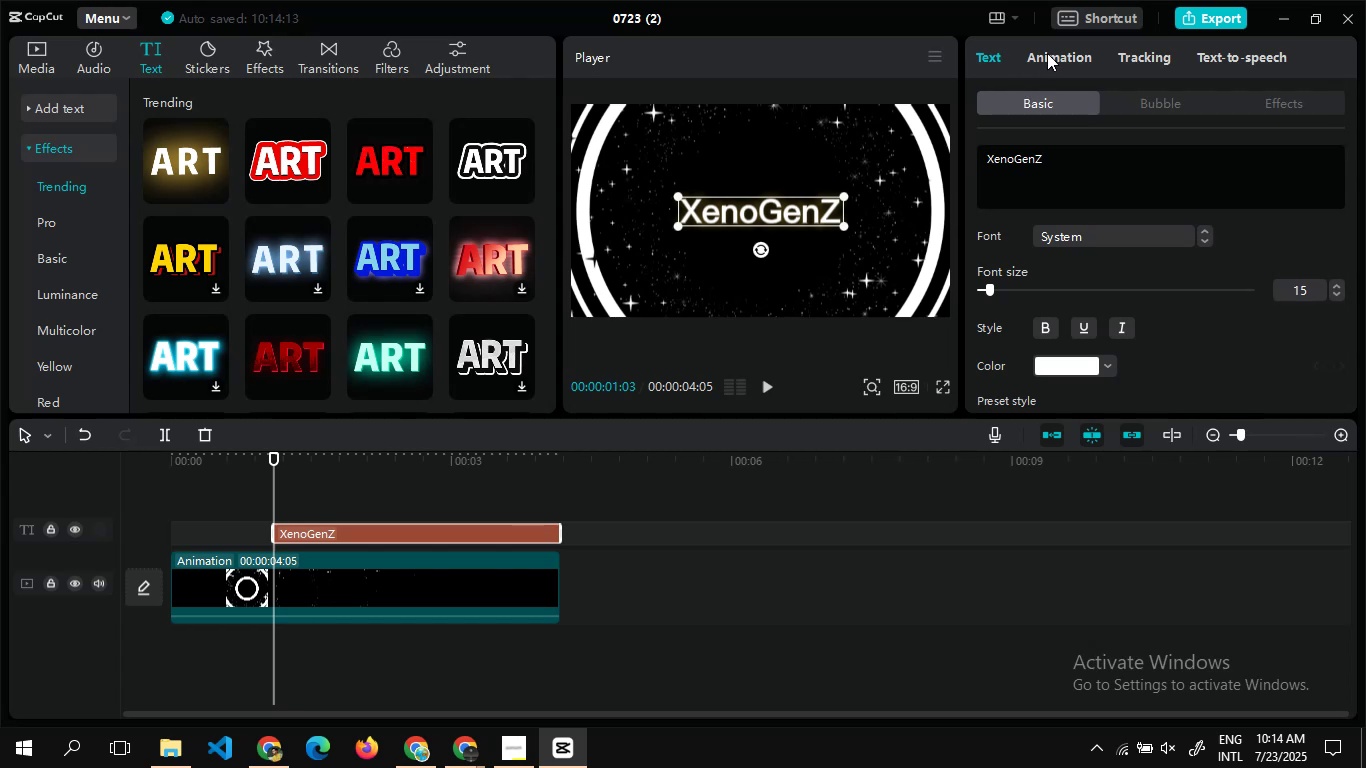 
wait(5.24)
 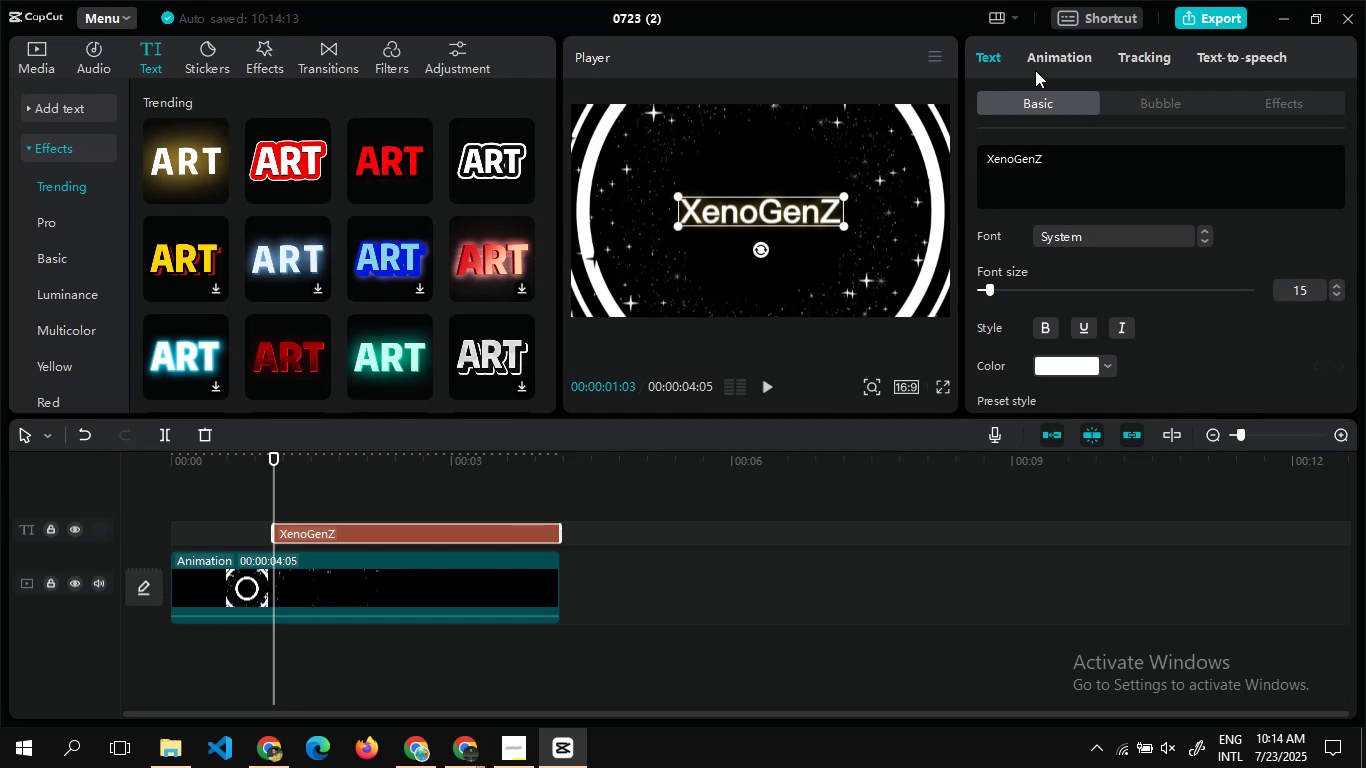 
left_click([1047, 53])
 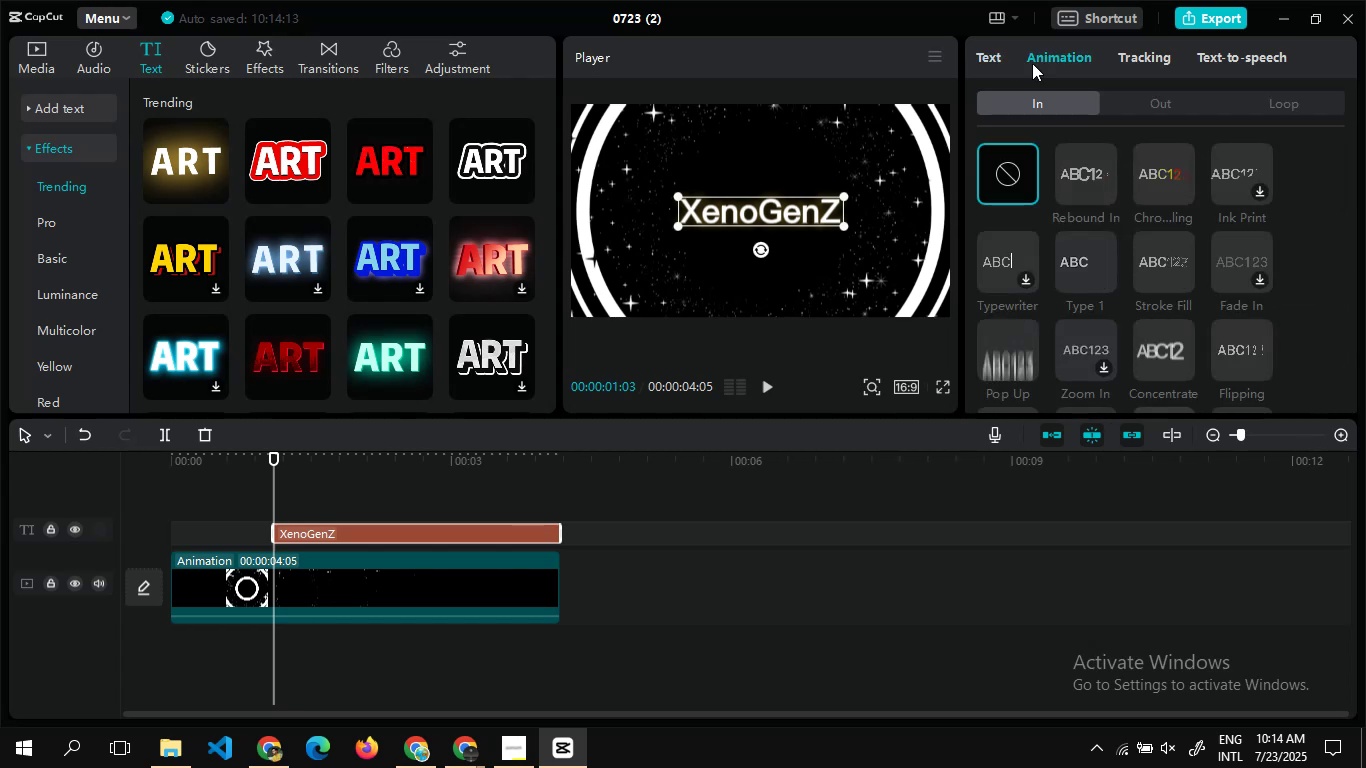 
wait(10.02)
 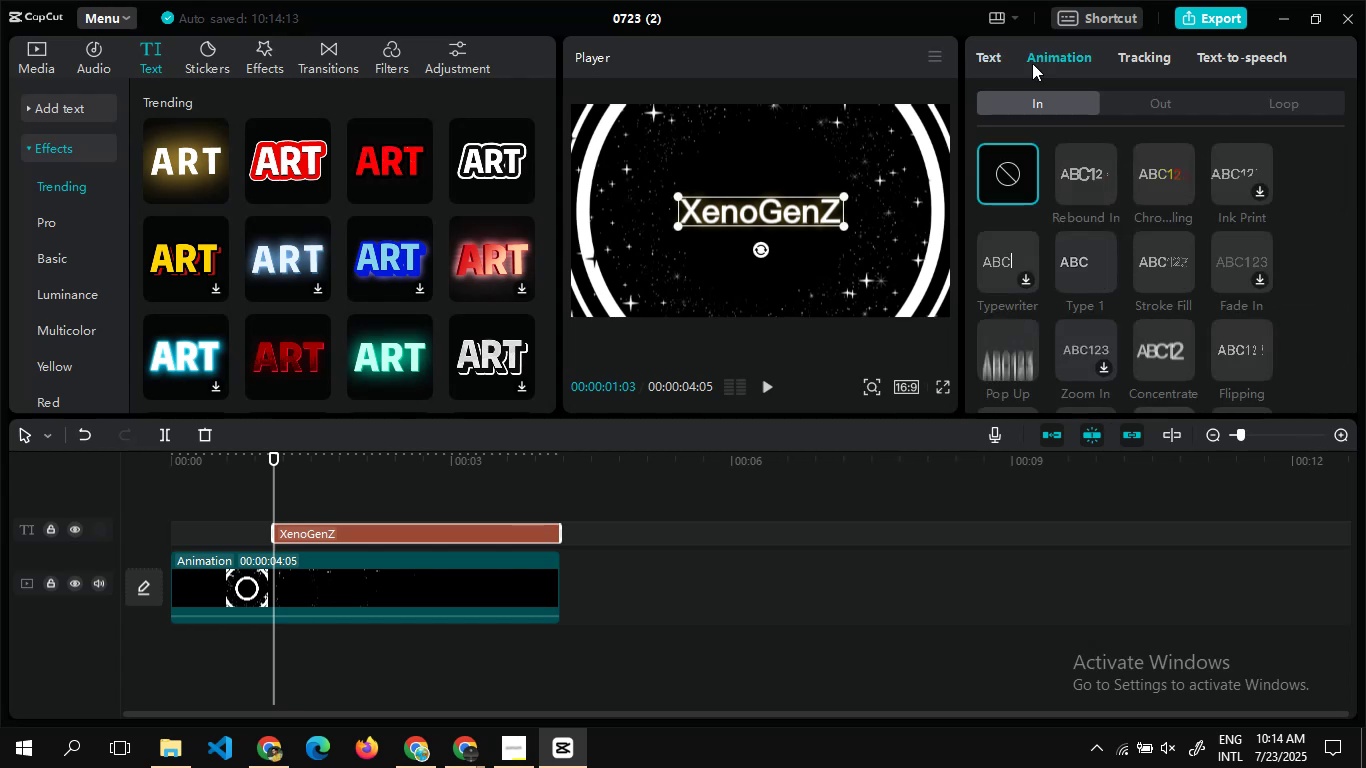 
left_click([1084, 172])
 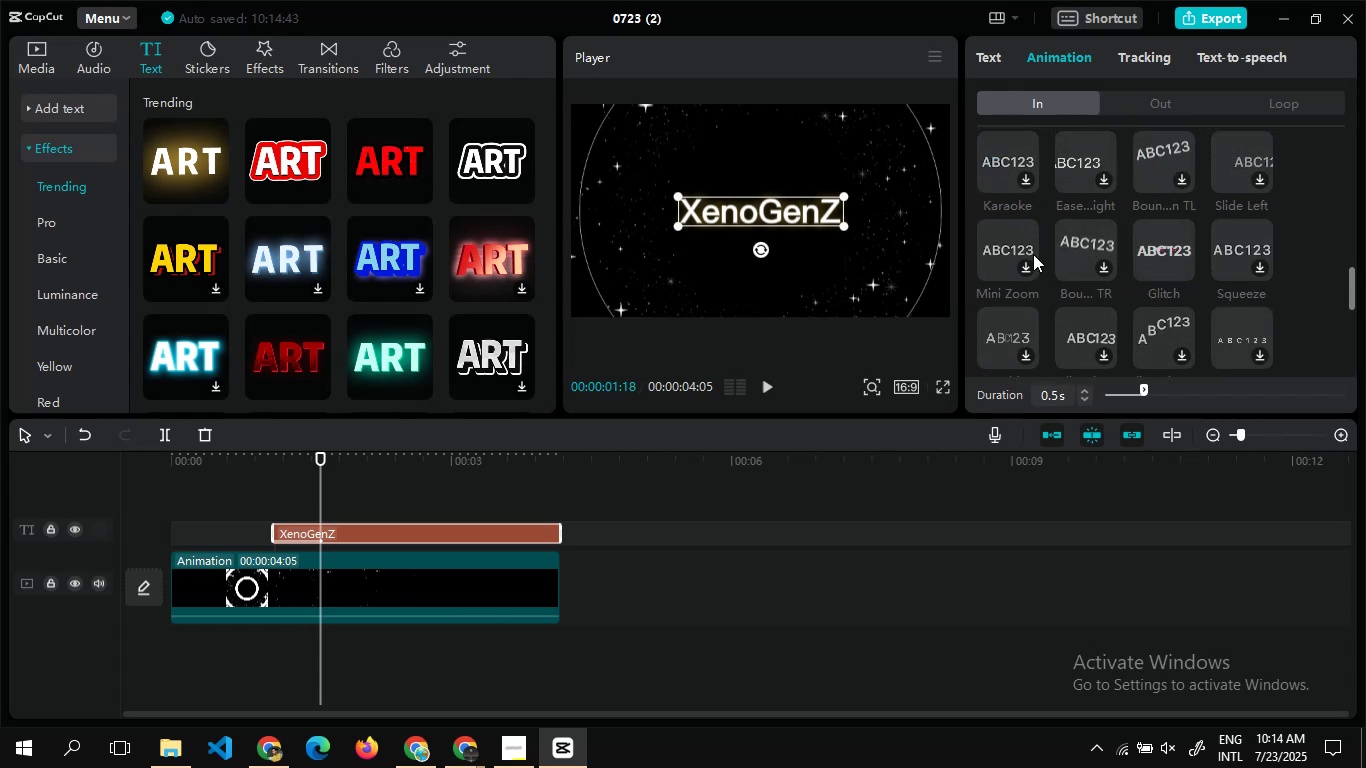 
wait(25.4)
 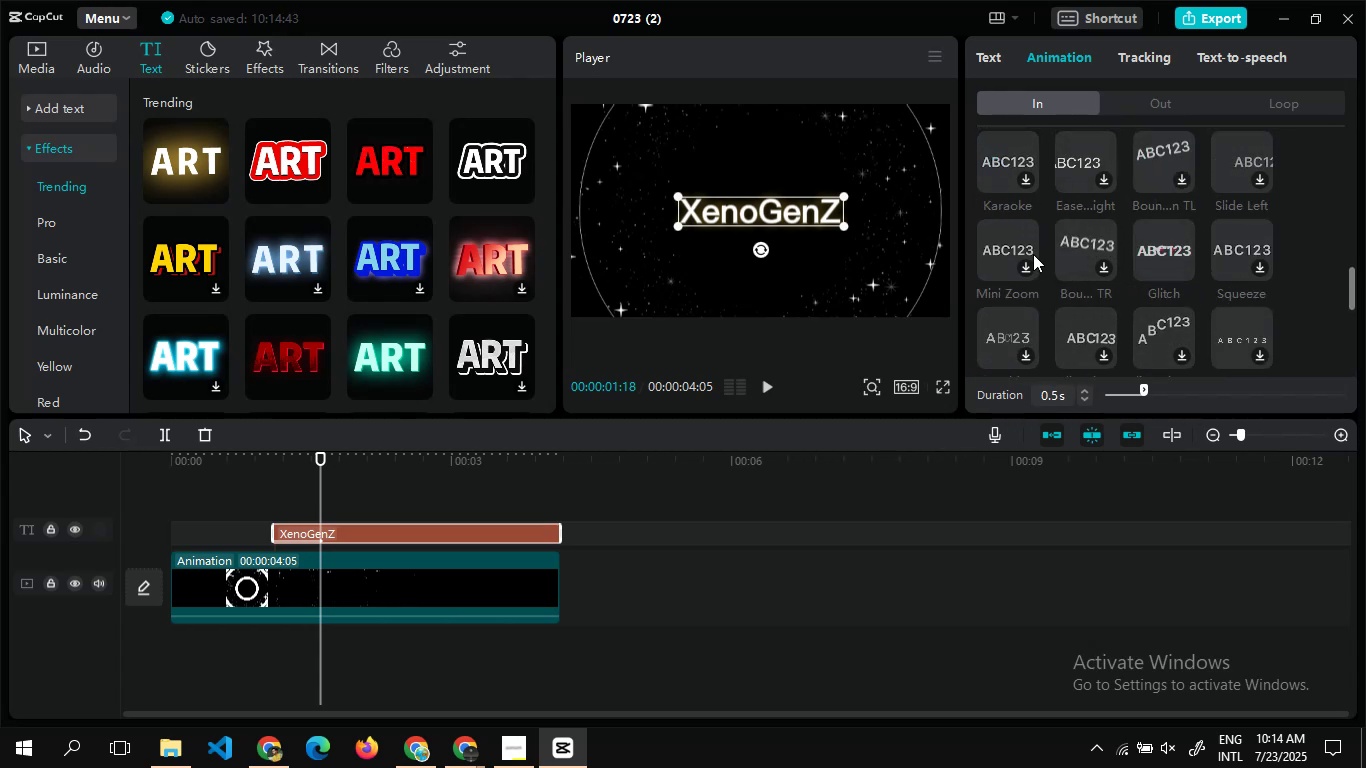 
left_click([1092, 170])
 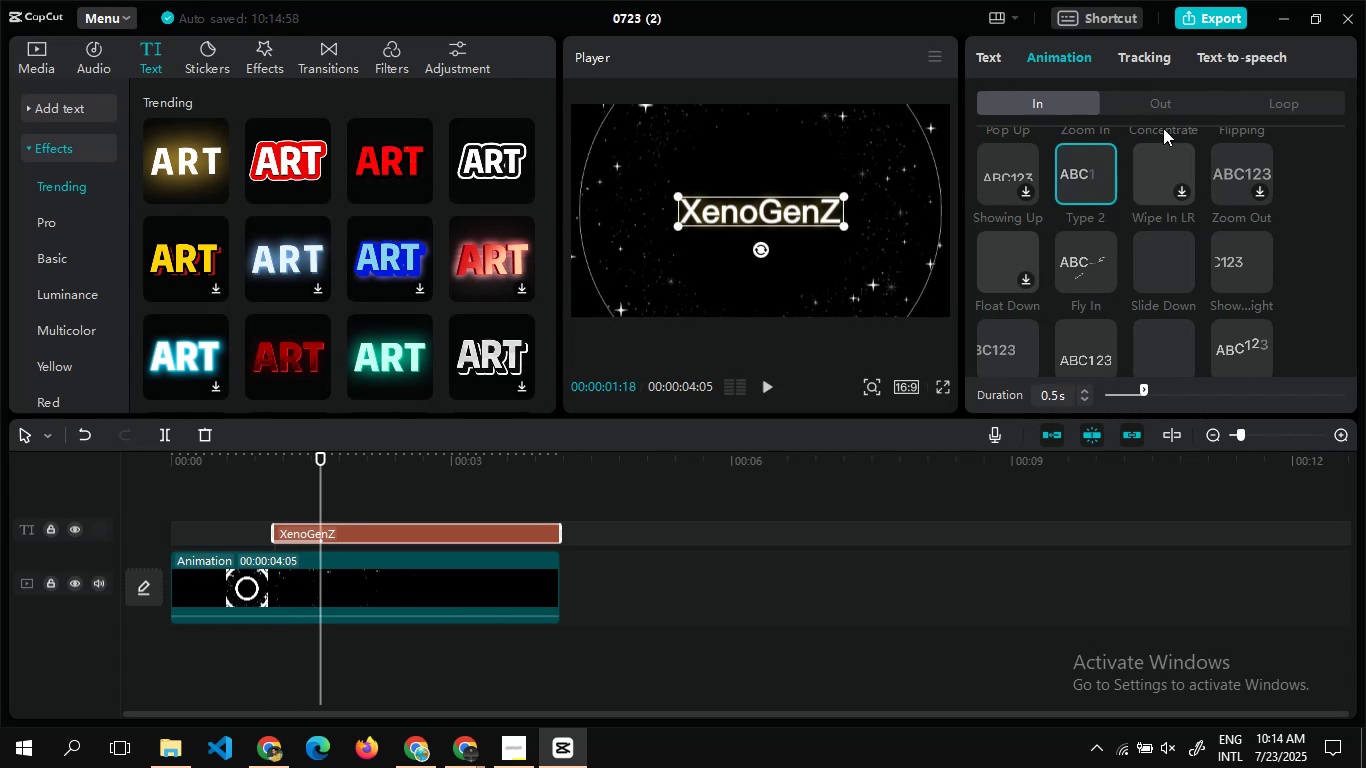 
left_click([1156, 105])
 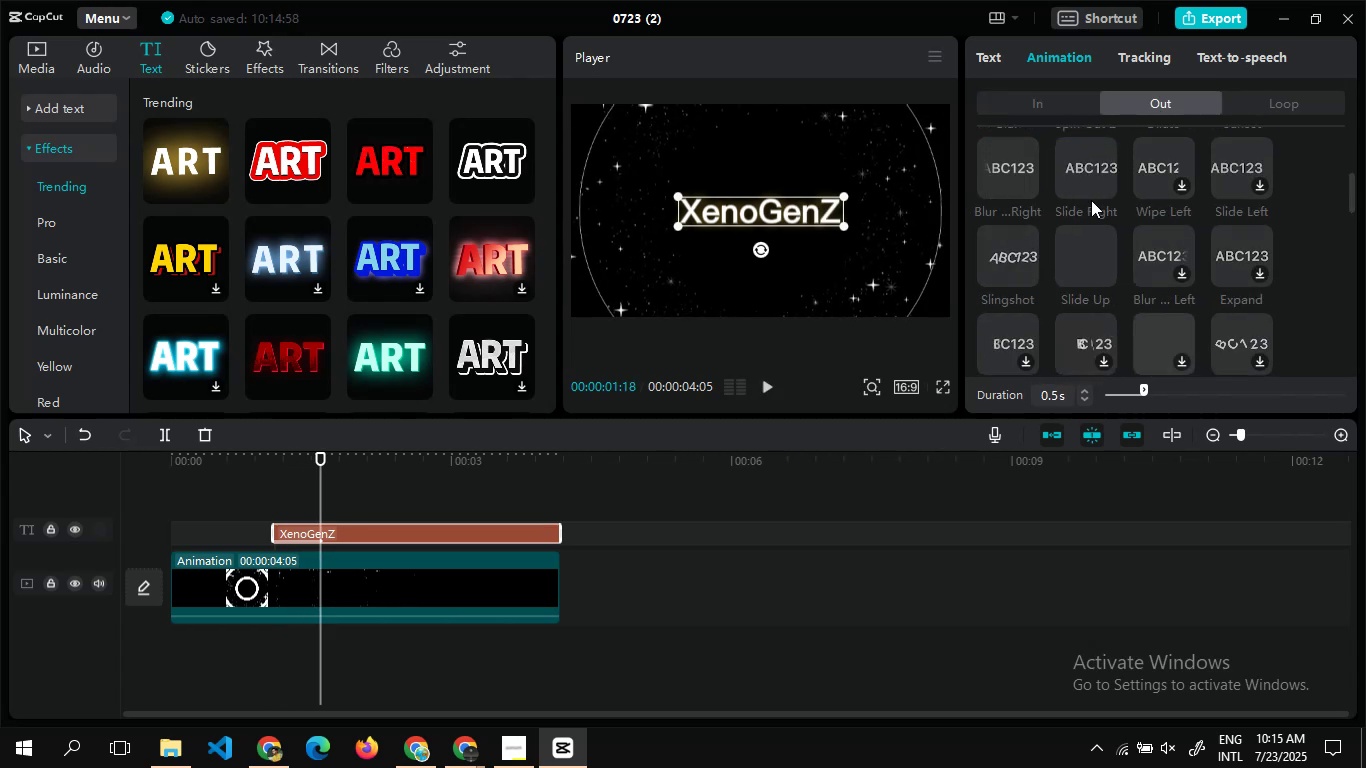 
wait(5.67)
 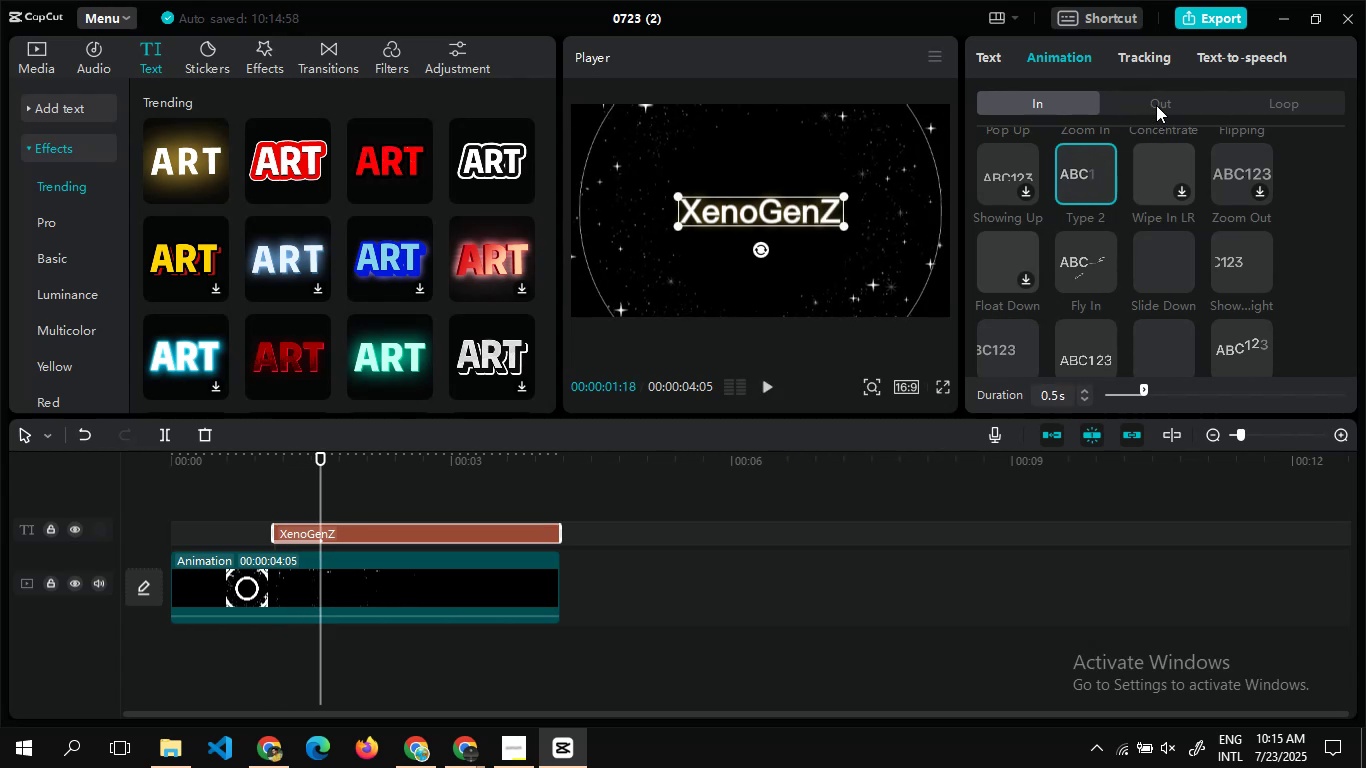 
left_click([1092, 167])
 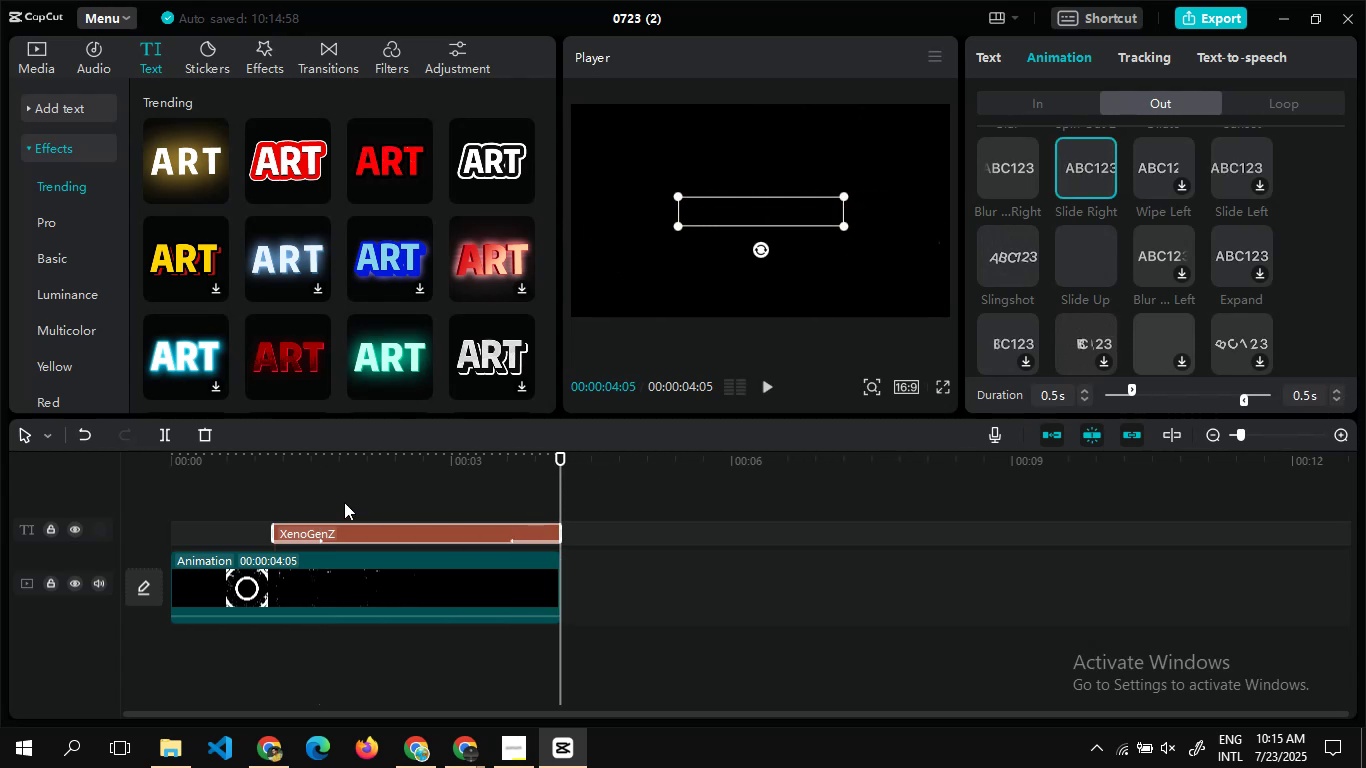 
double_click([335, 502])
 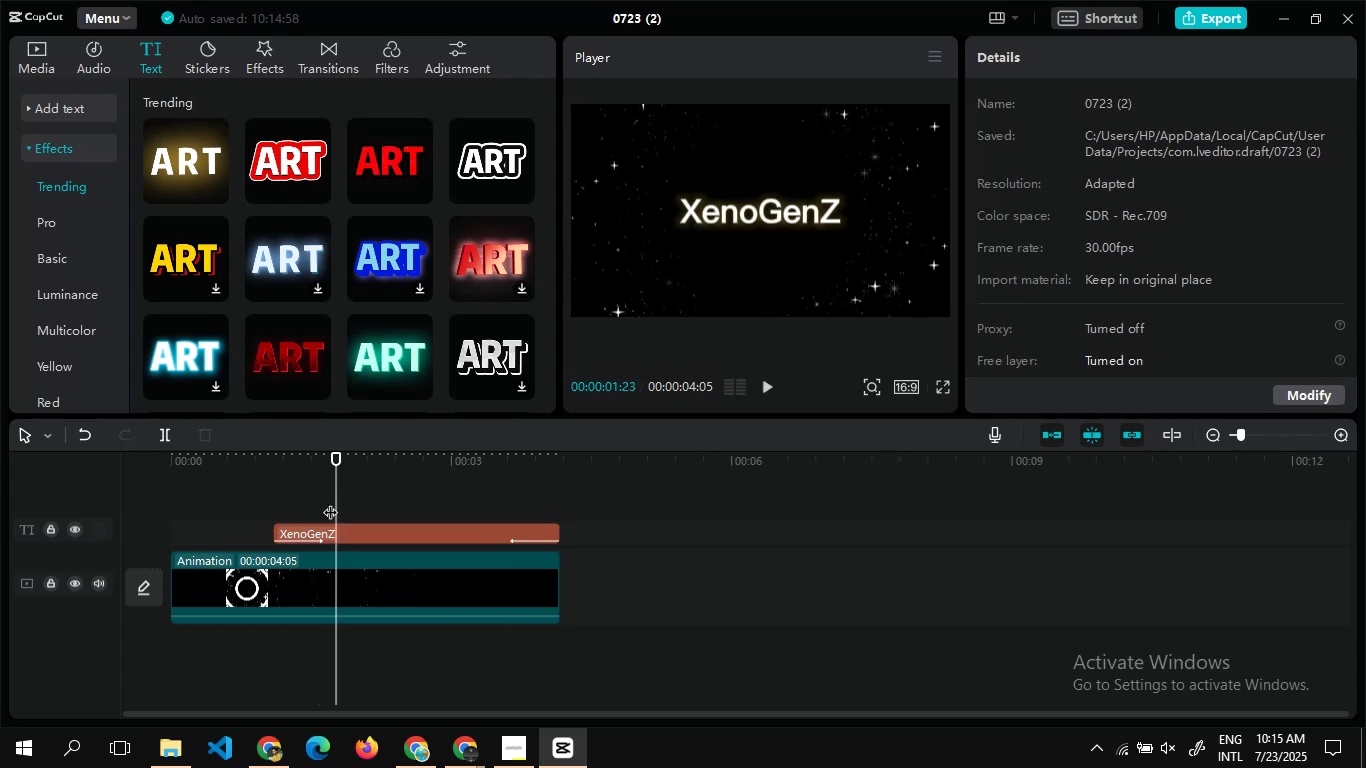 
double_click([330, 502])
 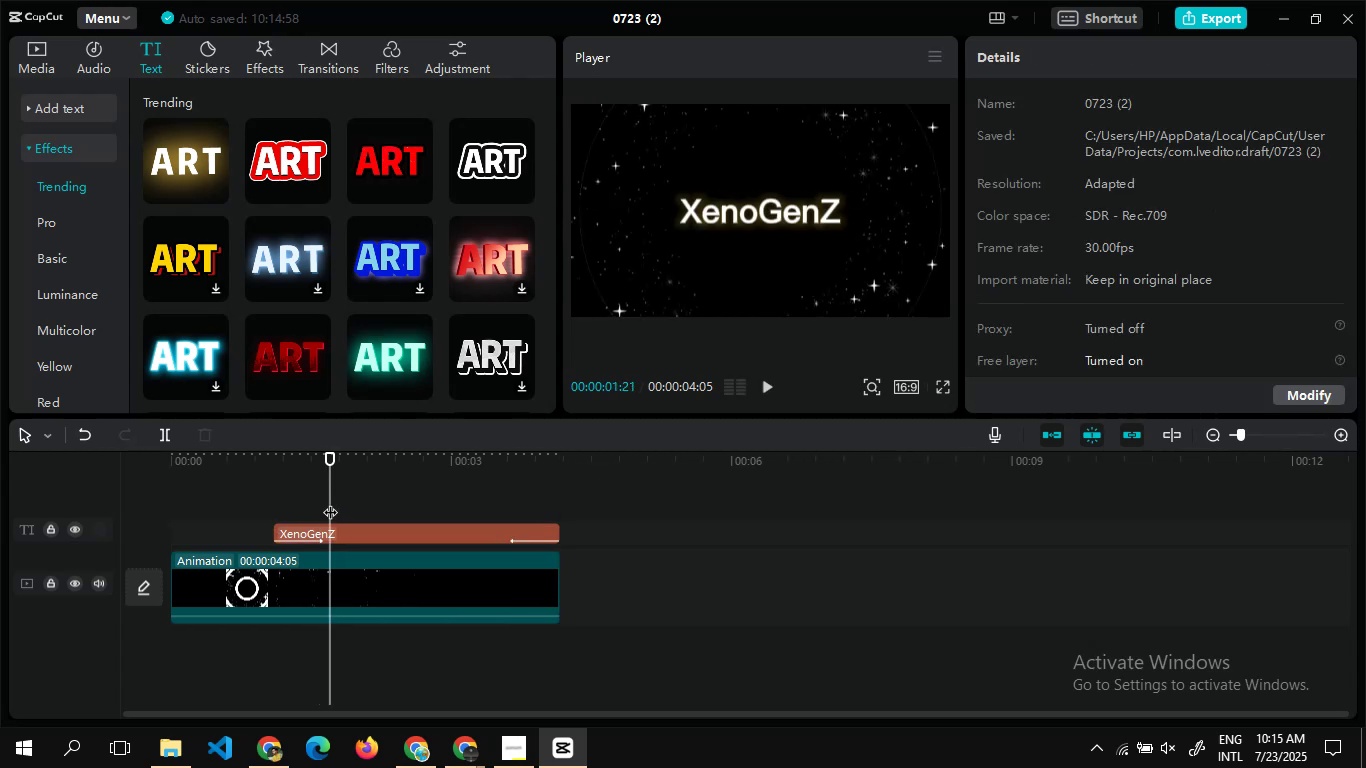 
double_click([328, 500])
 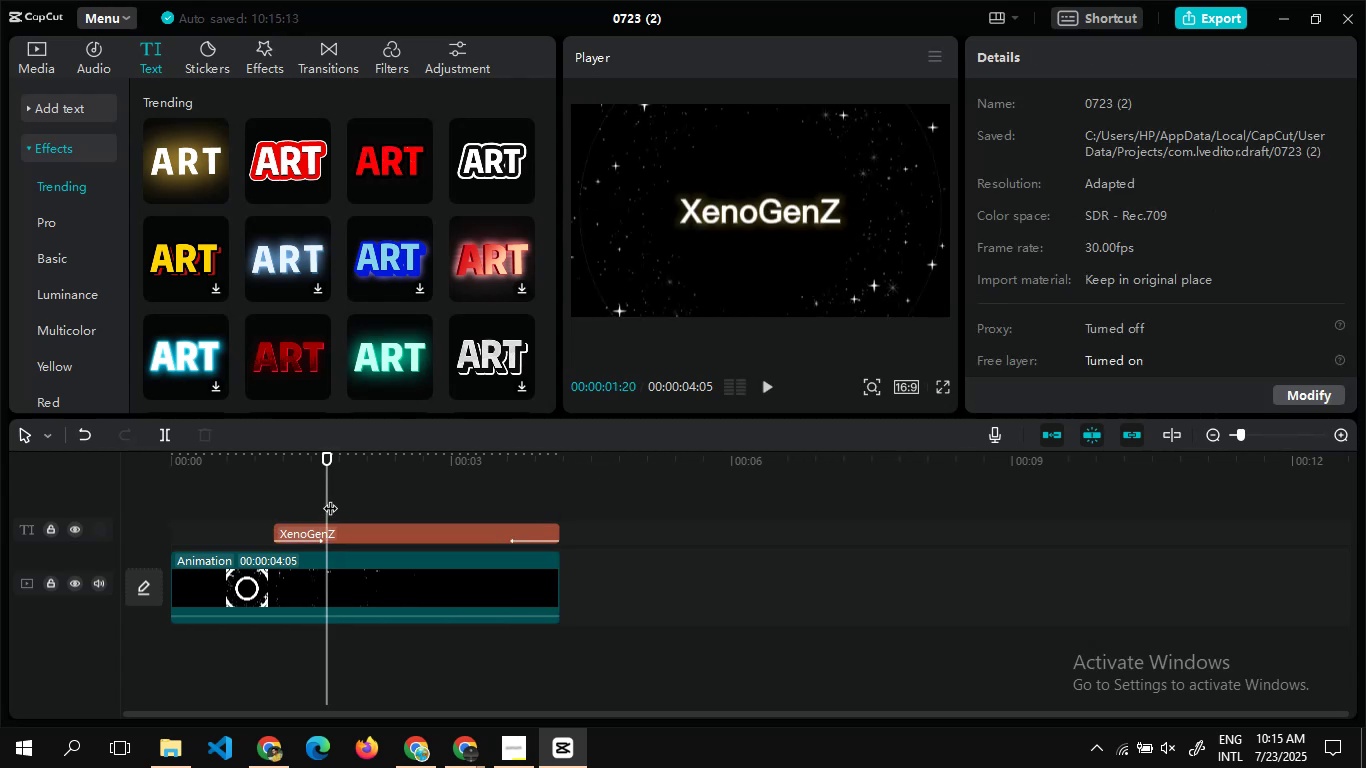 
double_click([330, 498])
 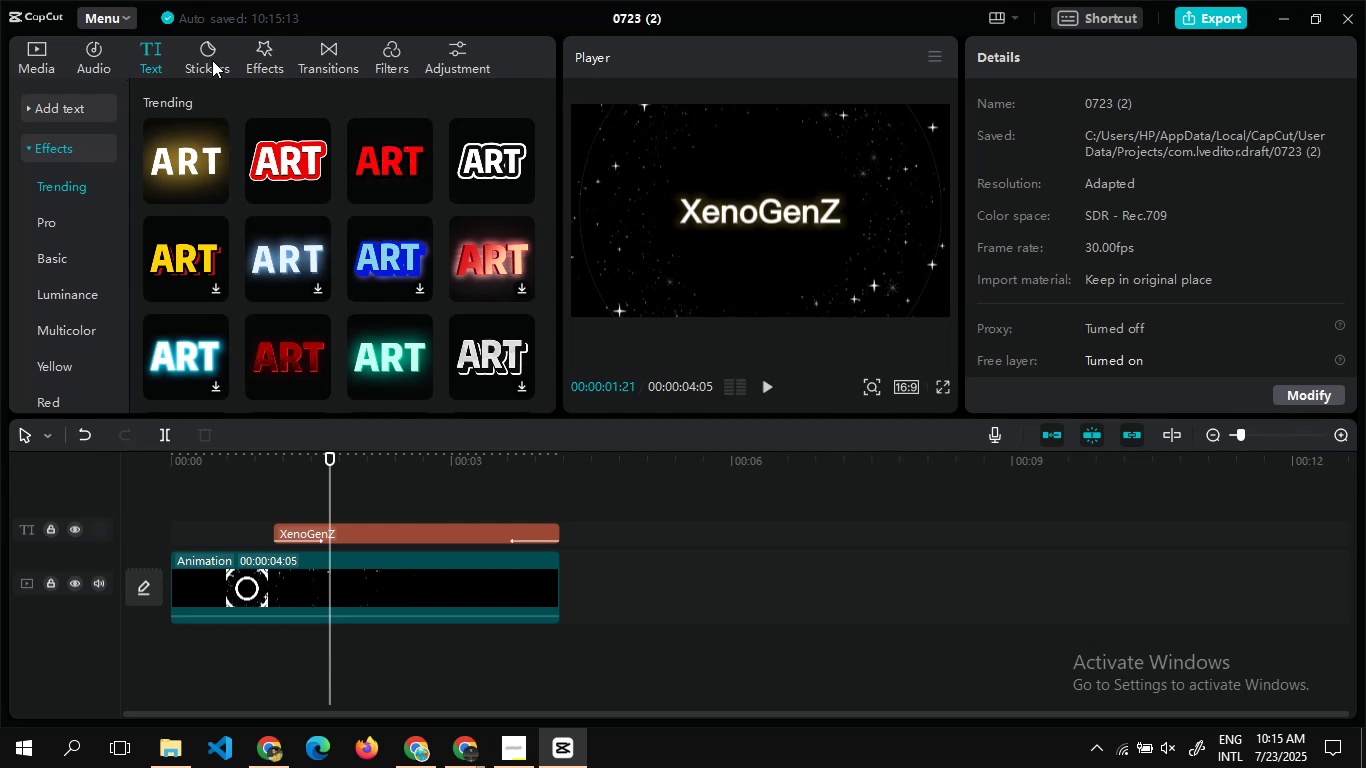 
wait(11.21)
 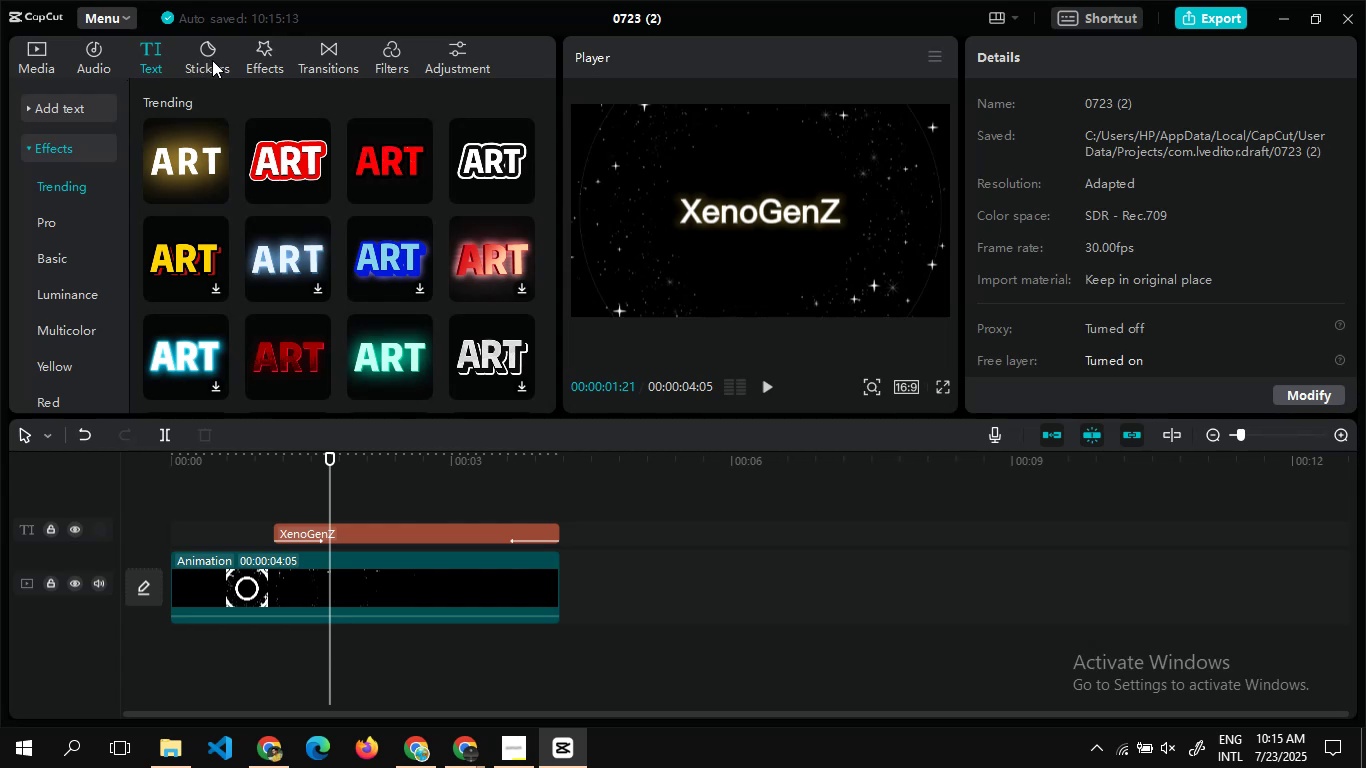 
left_click([269, 48])
 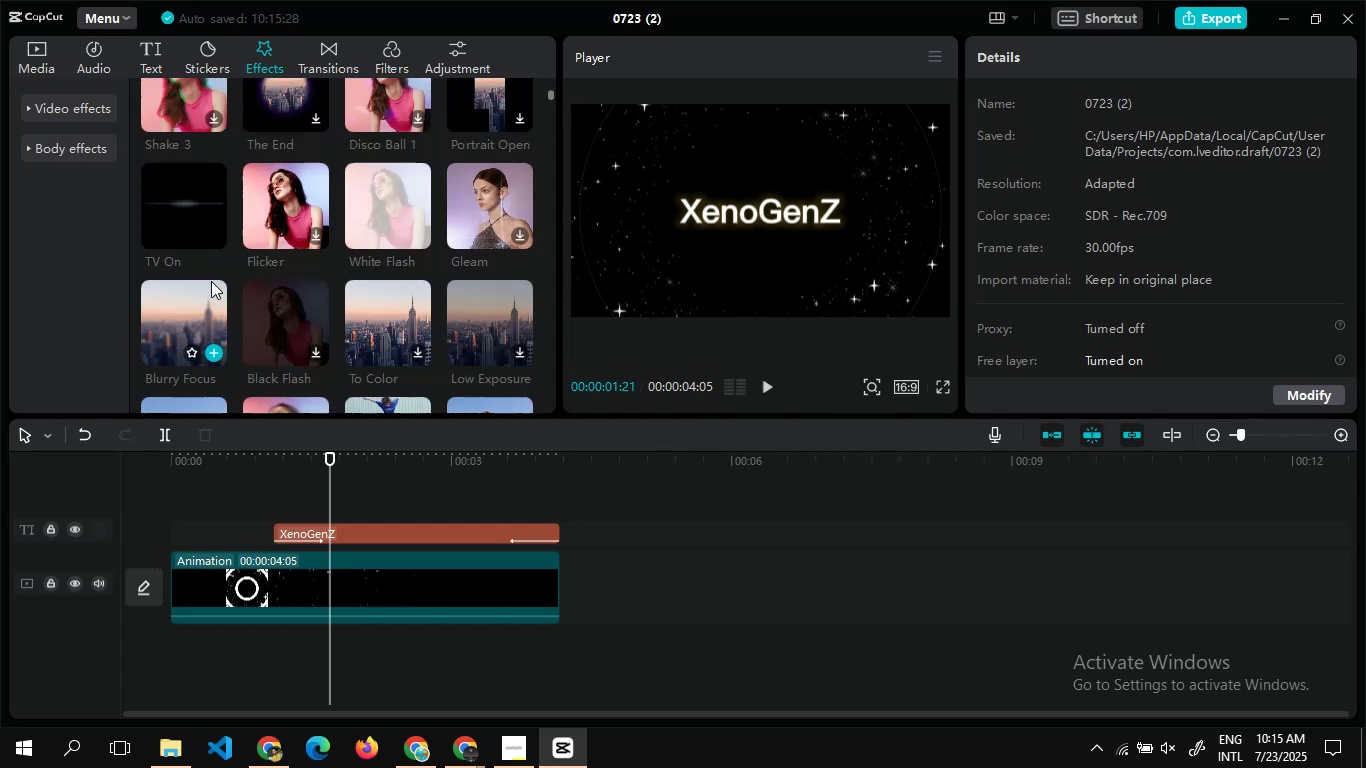 
wait(6.4)
 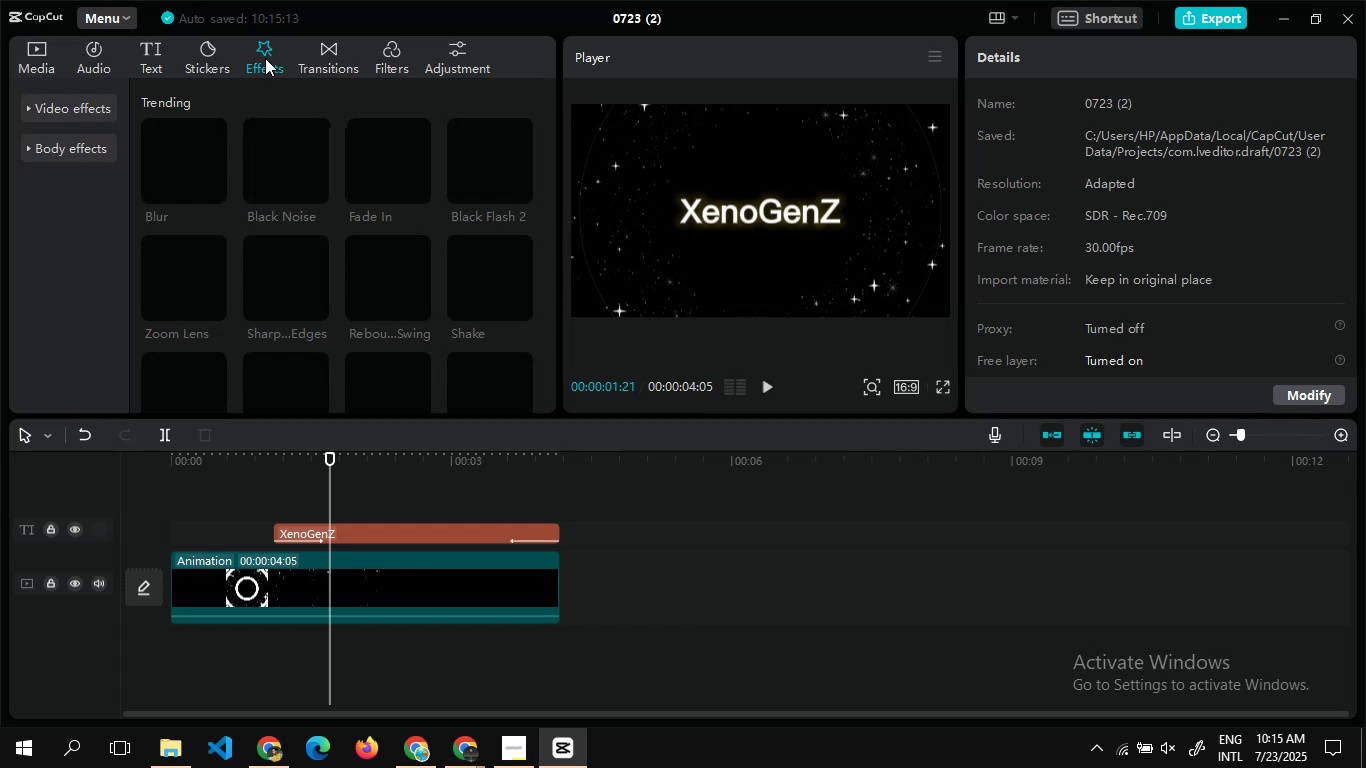 
left_click([216, 235])
 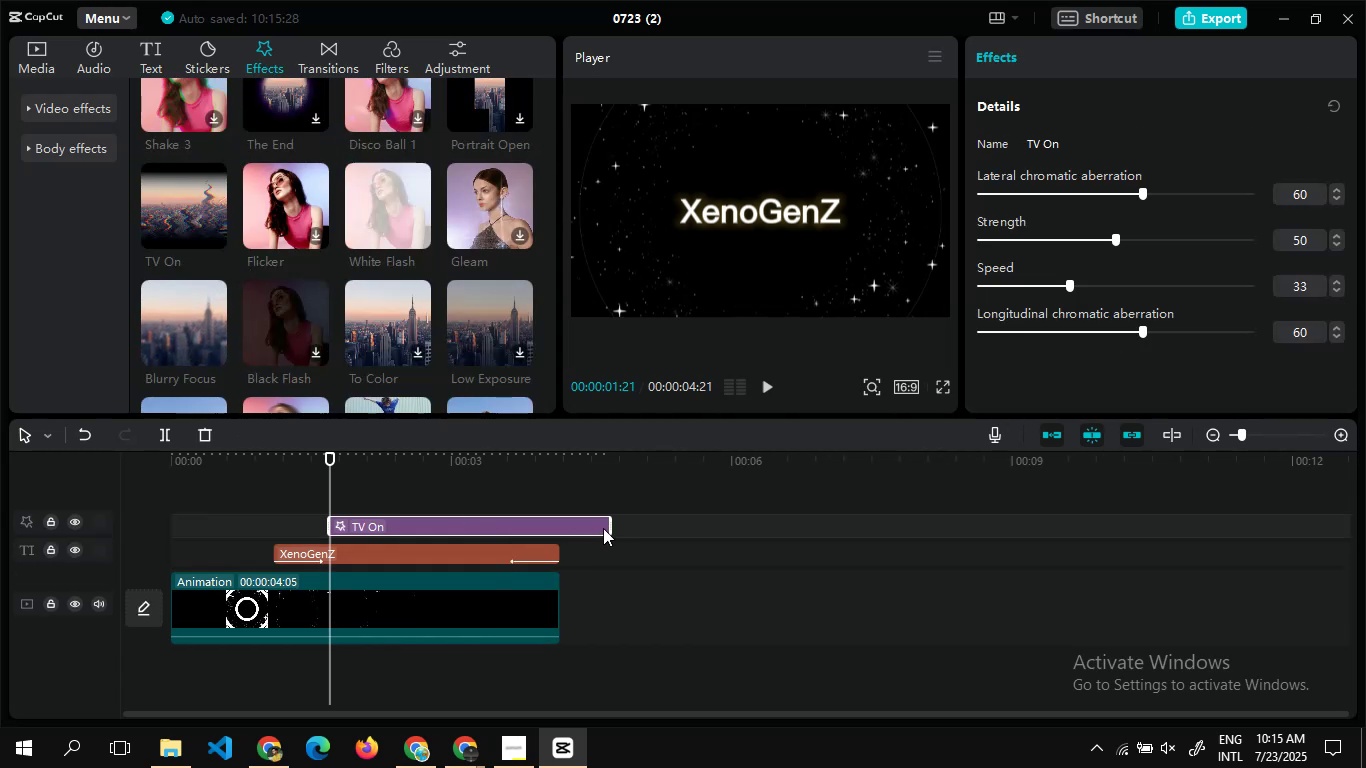 
left_click_drag(start_coordinate=[609, 526], to_coordinate=[503, 524])
 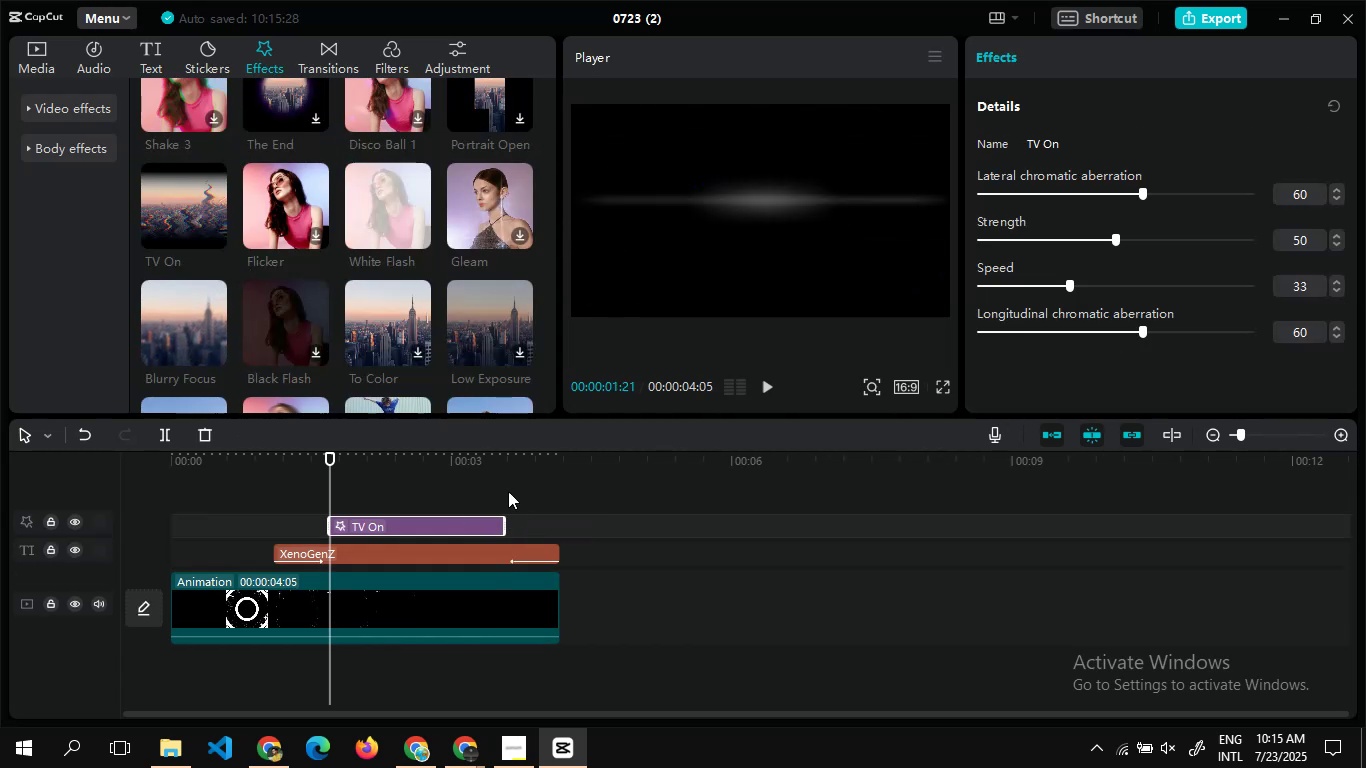 
left_click([558, 496])
 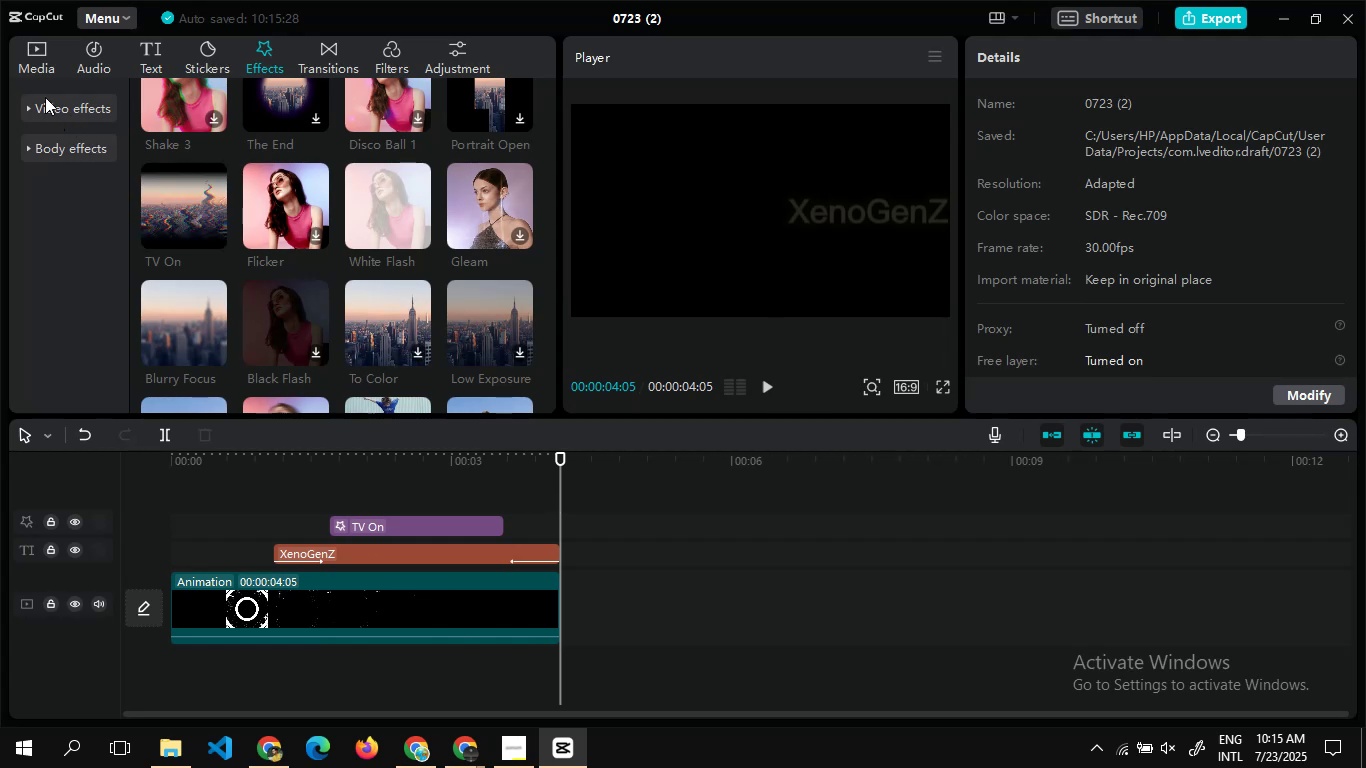 
left_click([27, 52])
 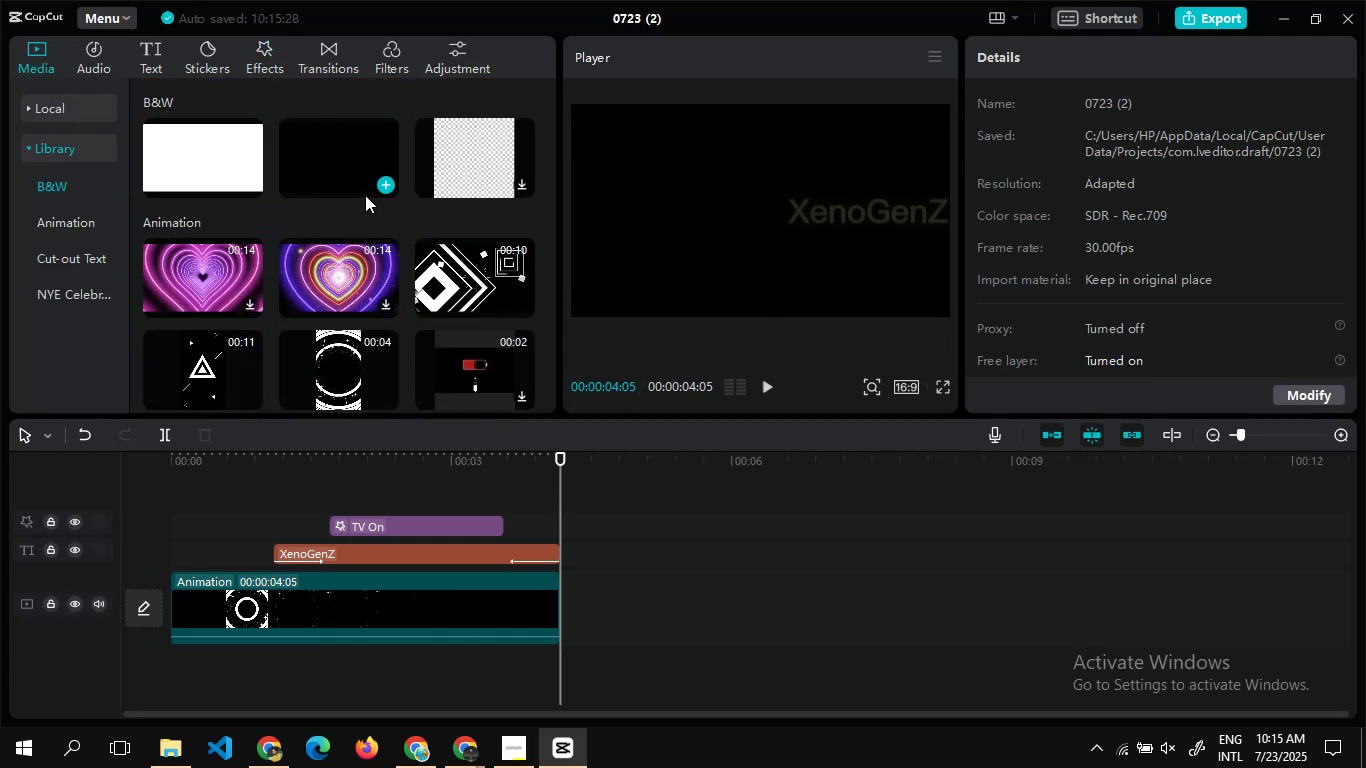 
left_click([387, 184])
 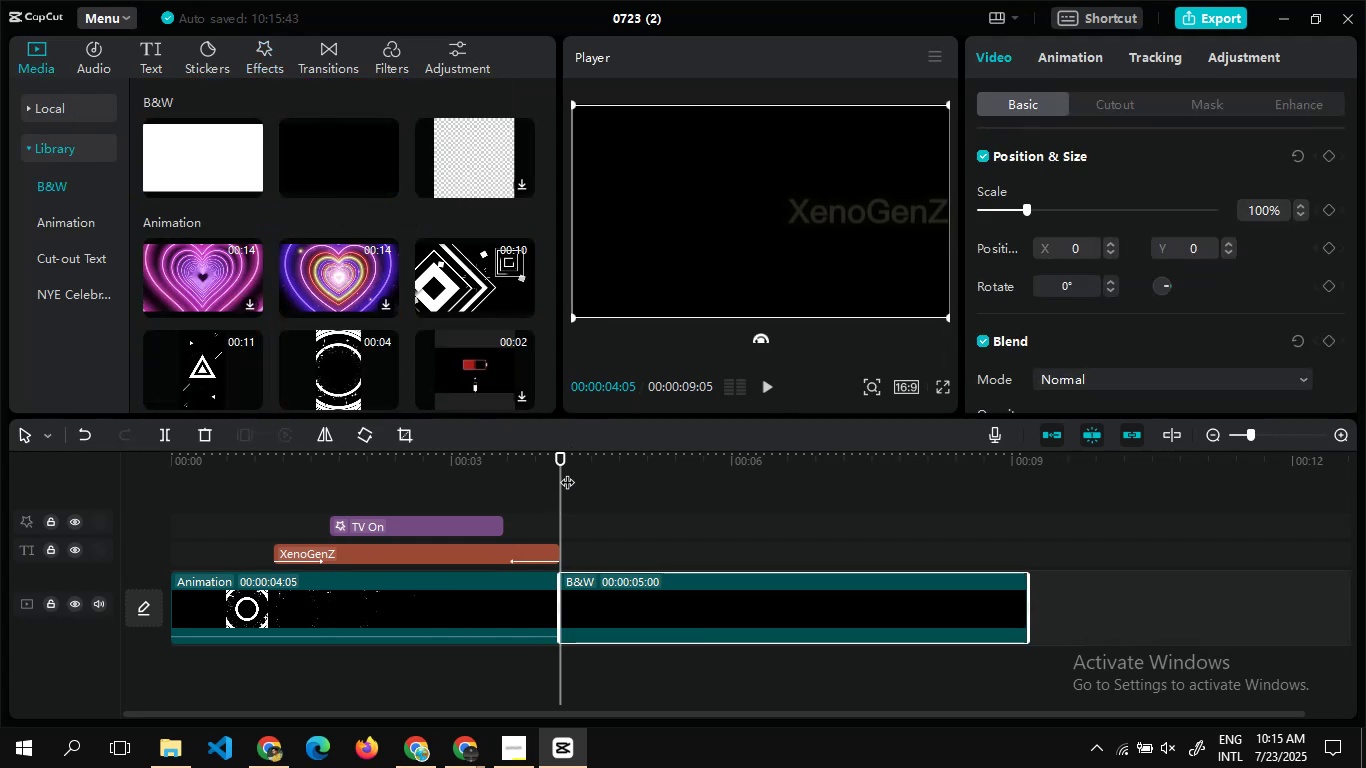 
double_click([570, 475])
 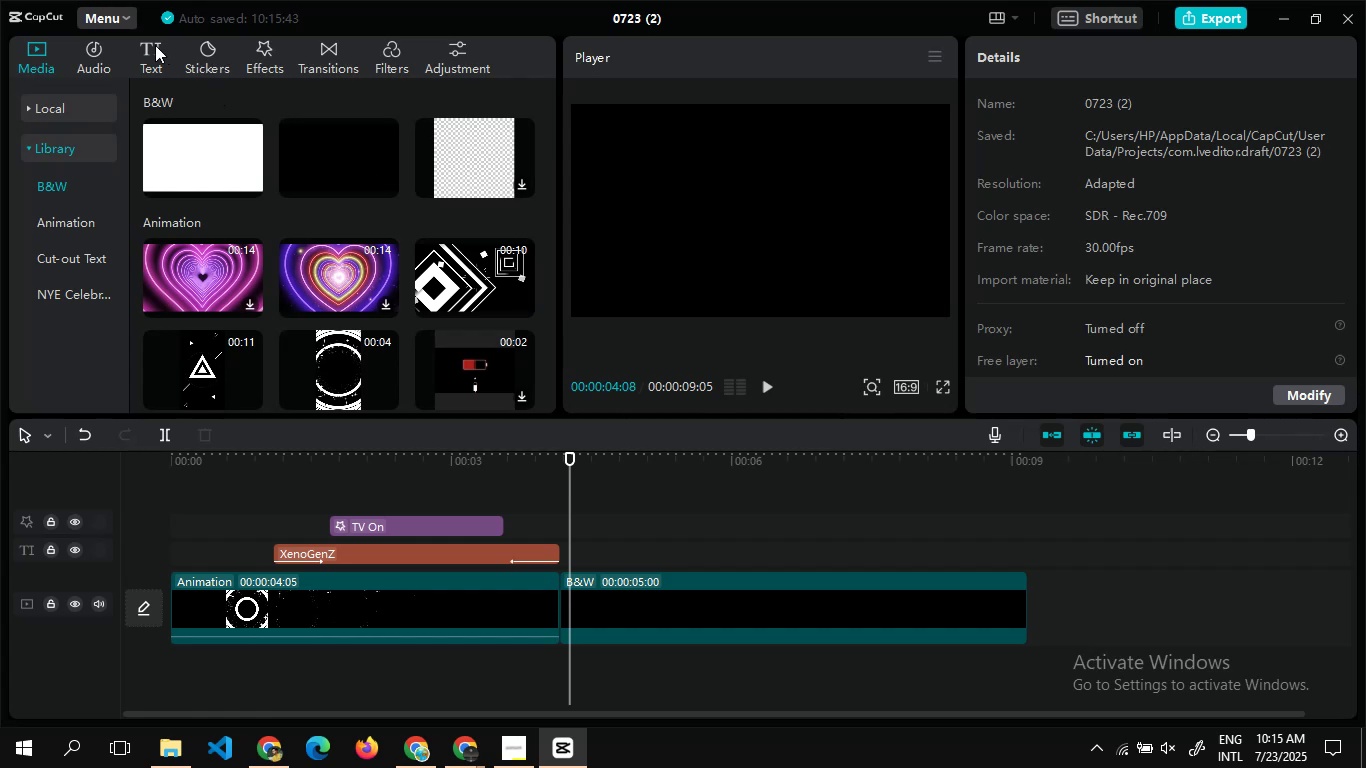 
left_click([150, 52])
 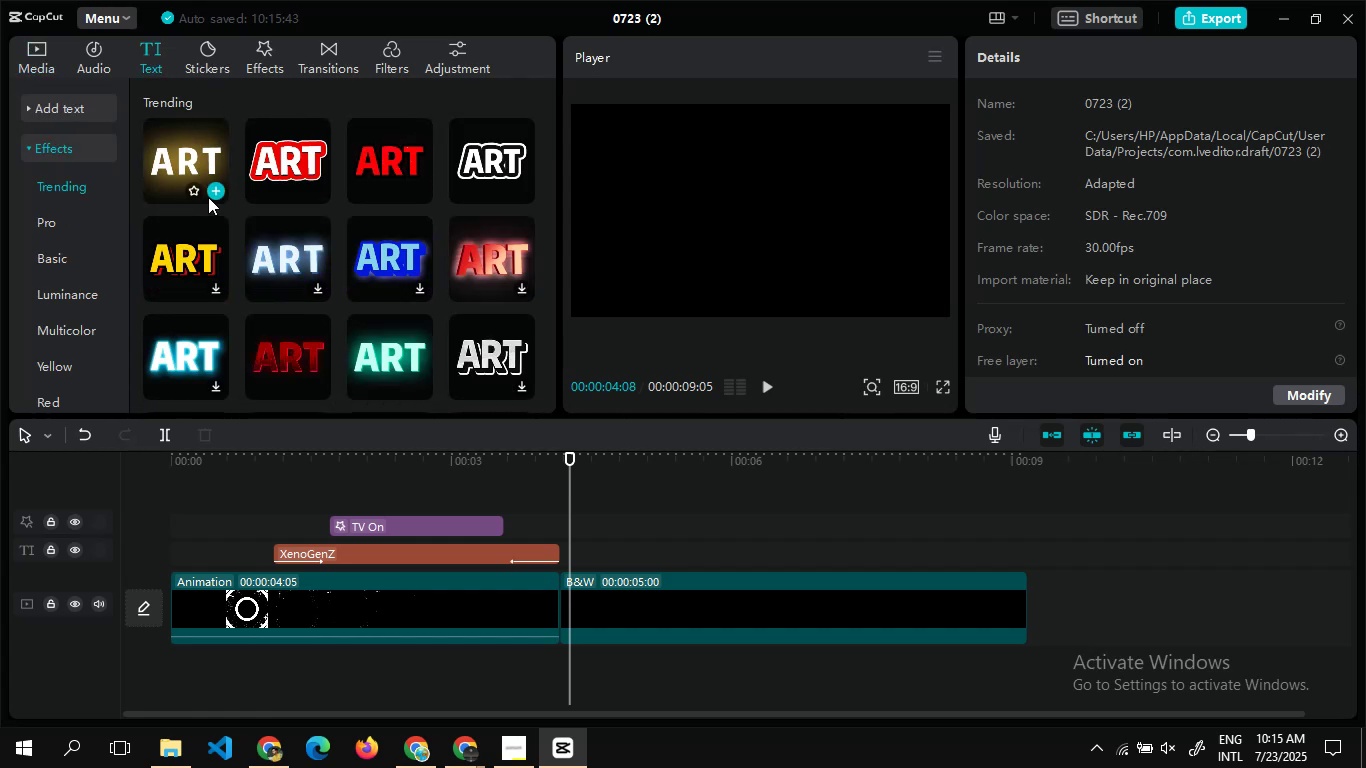 
left_click([210, 191])
 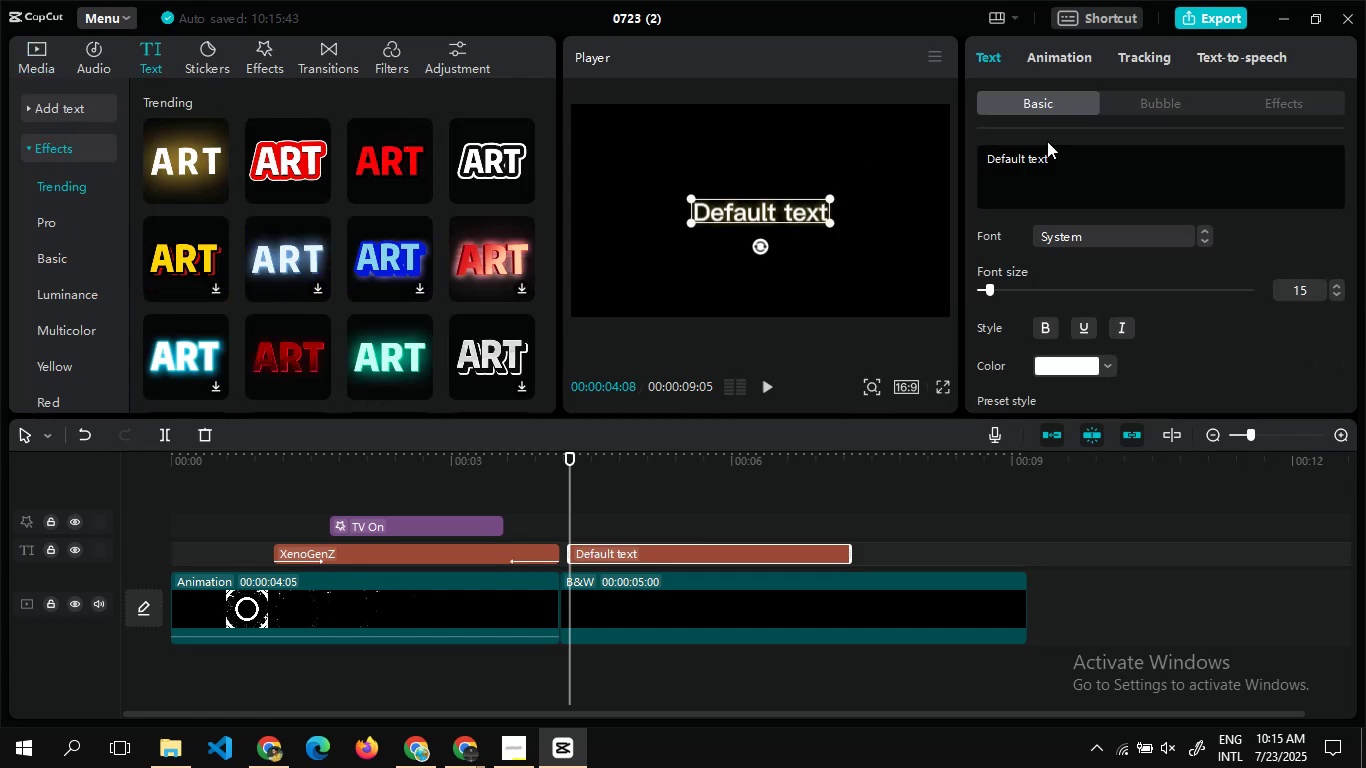 
left_click_drag(start_coordinate=[1071, 159], to_coordinate=[965, 155])
 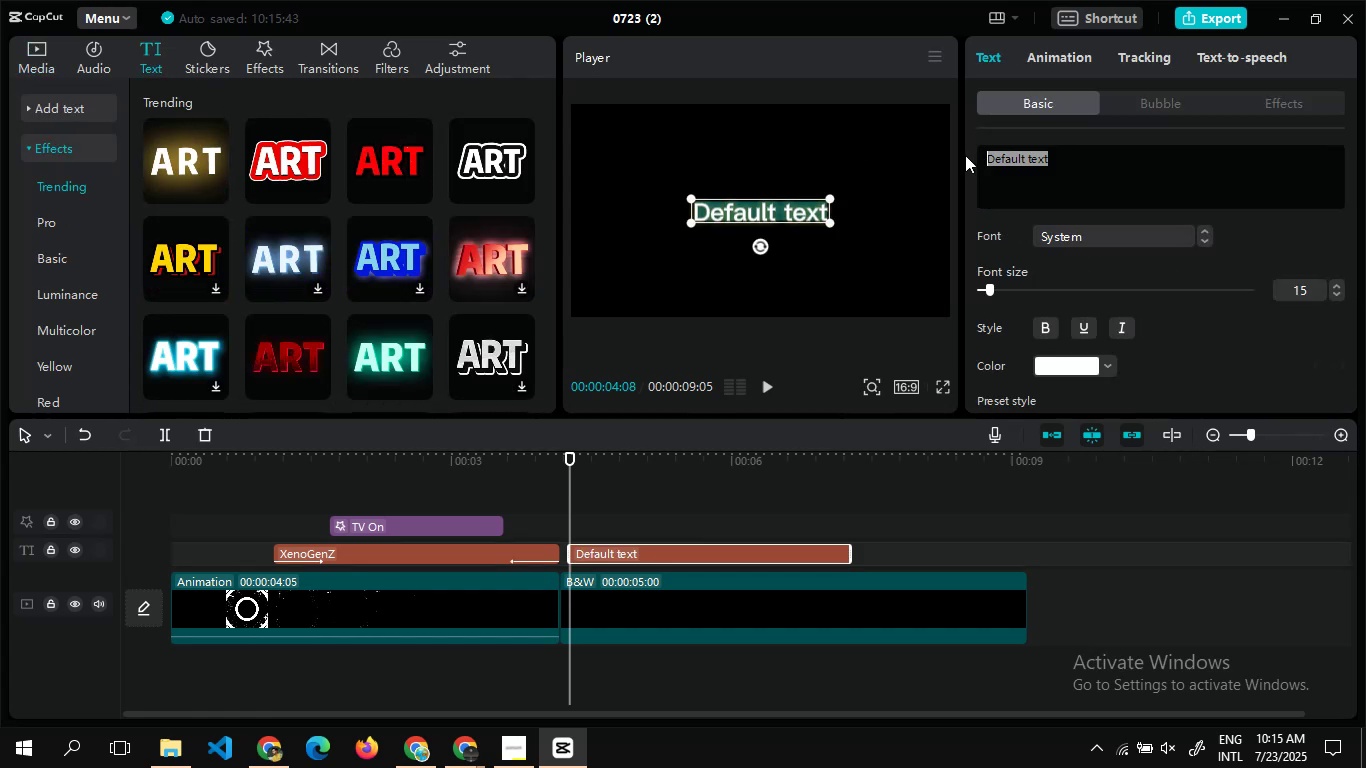 
type(Video No 05)
key(Backspace)
key(Backspace)
type(16)
 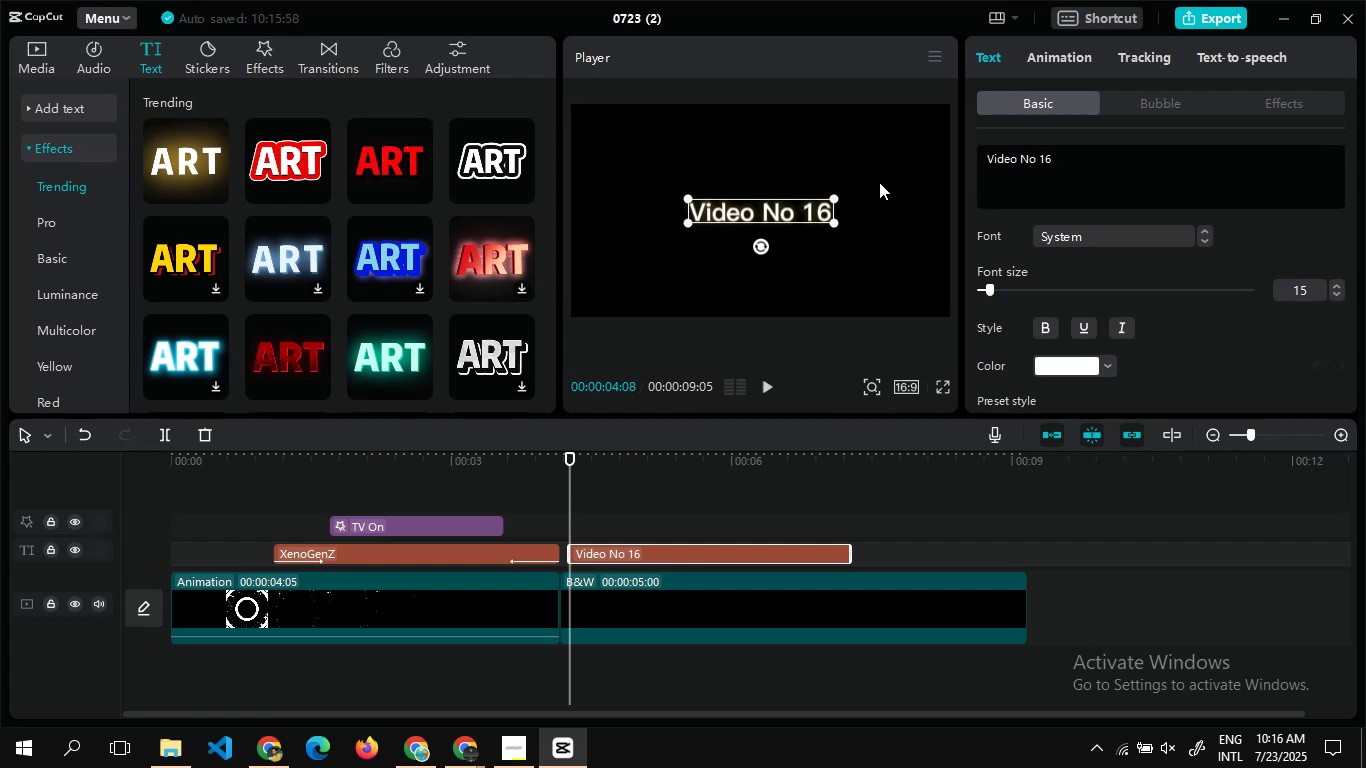 
left_click_drag(start_coordinate=[830, 198], to_coordinate=[844, 197])
 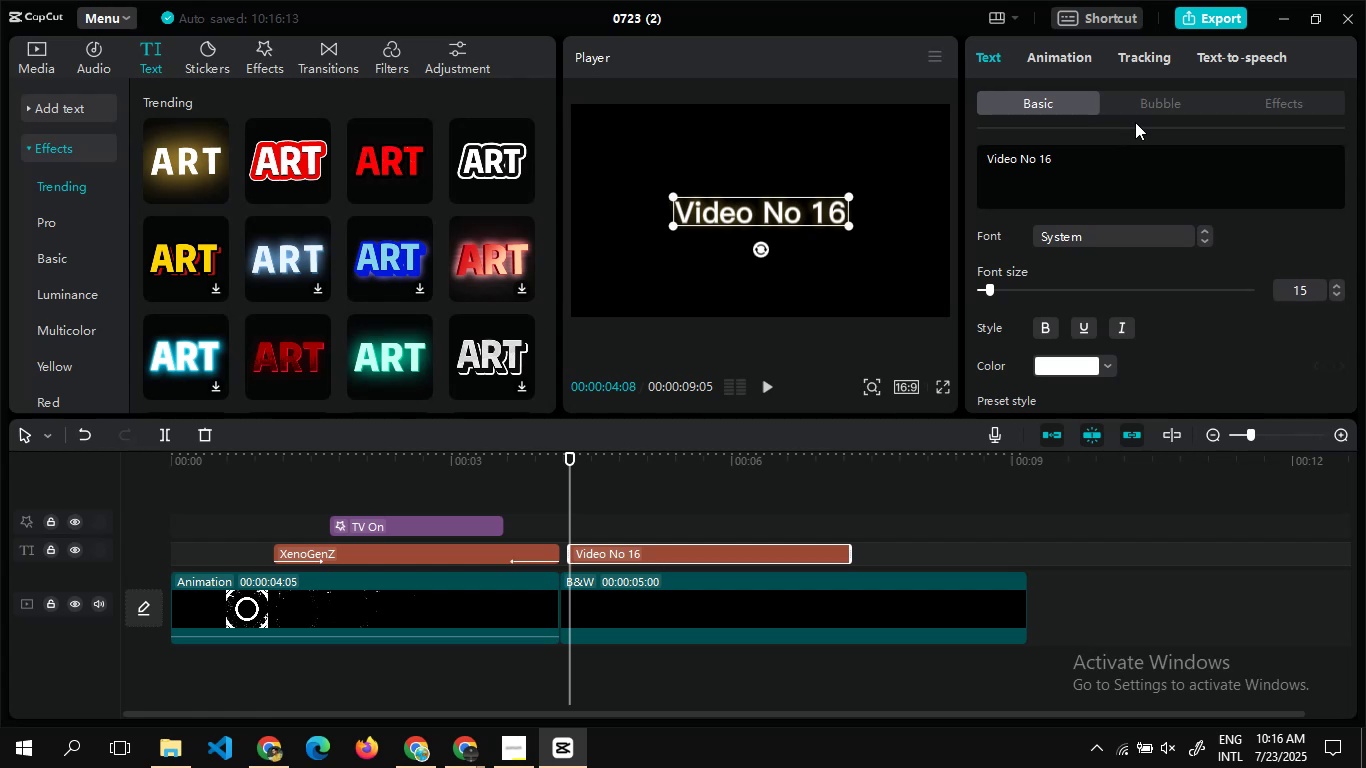 
wait(13.38)
 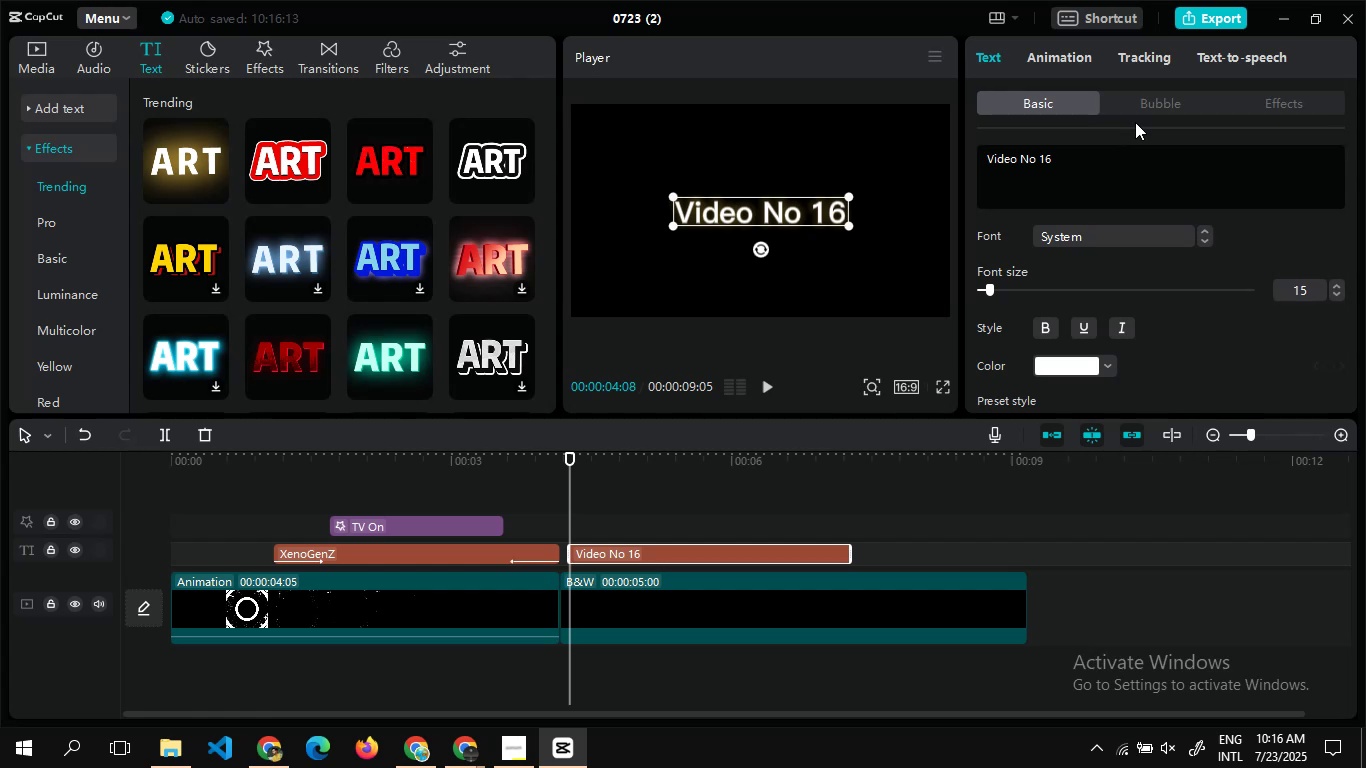 
left_click([1120, 330])
 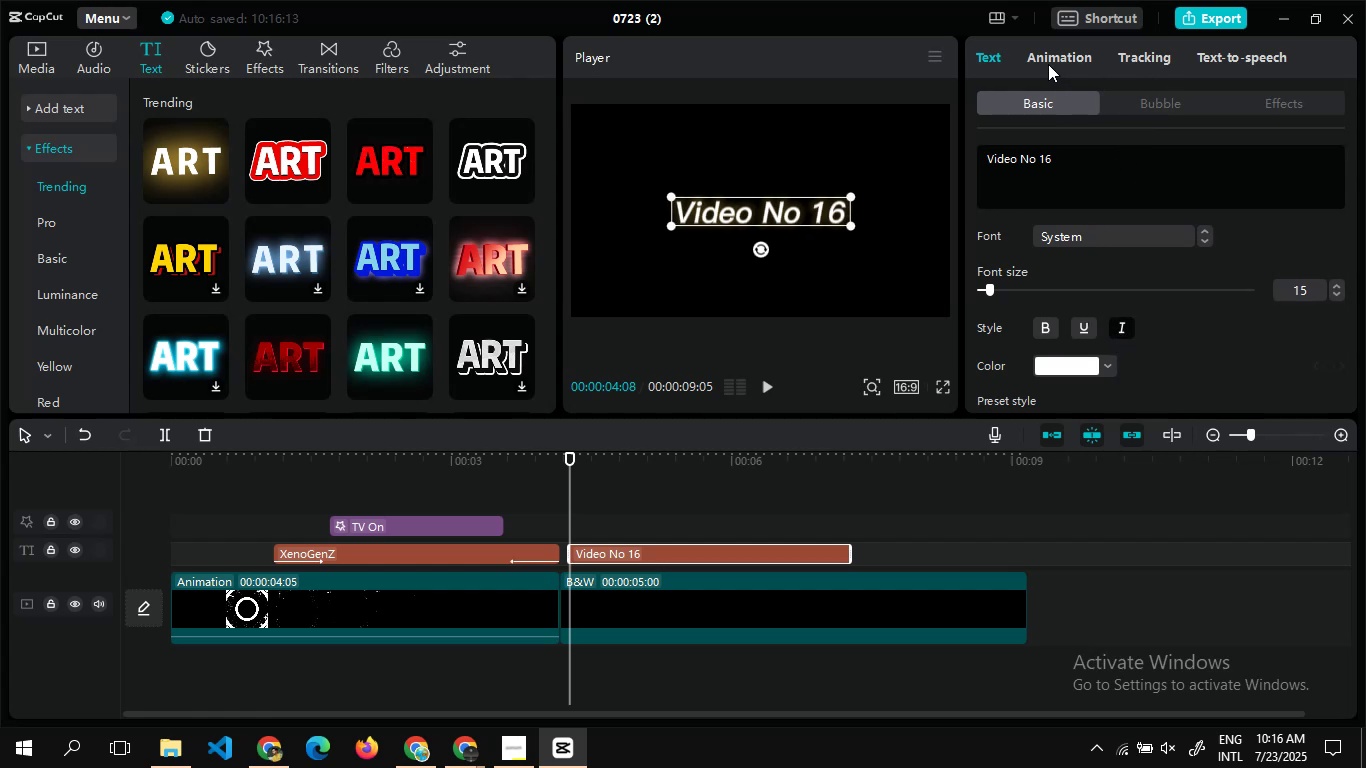 
left_click([1048, 62])
 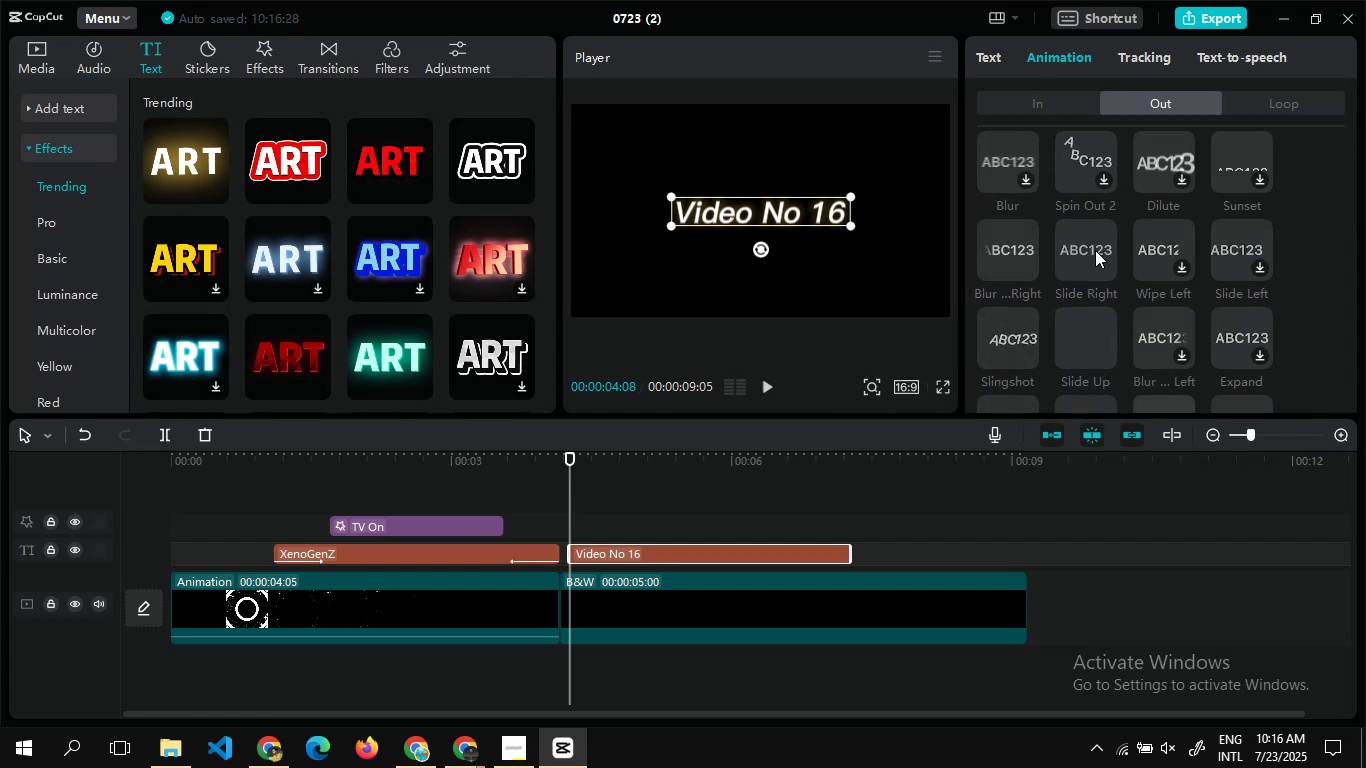 
wait(6.93)
 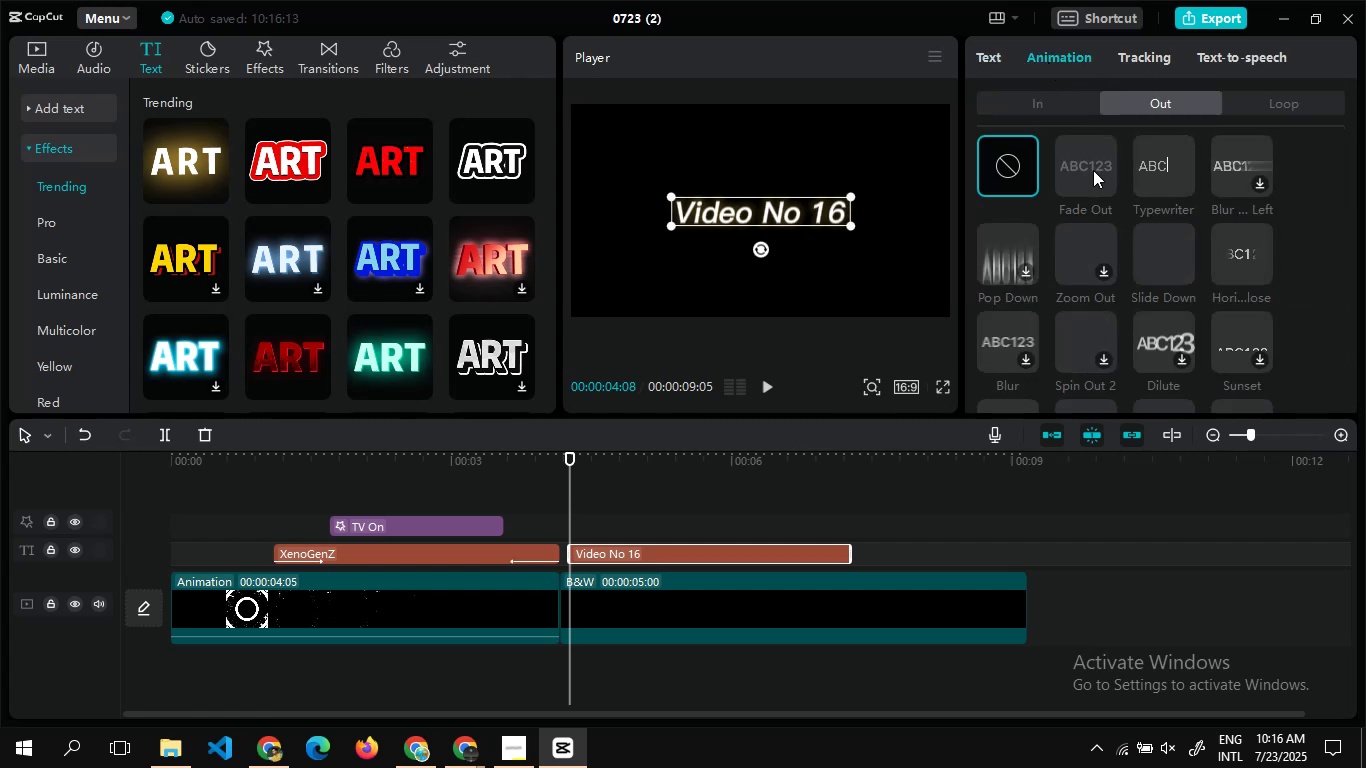 
left_click([1095, 250])
 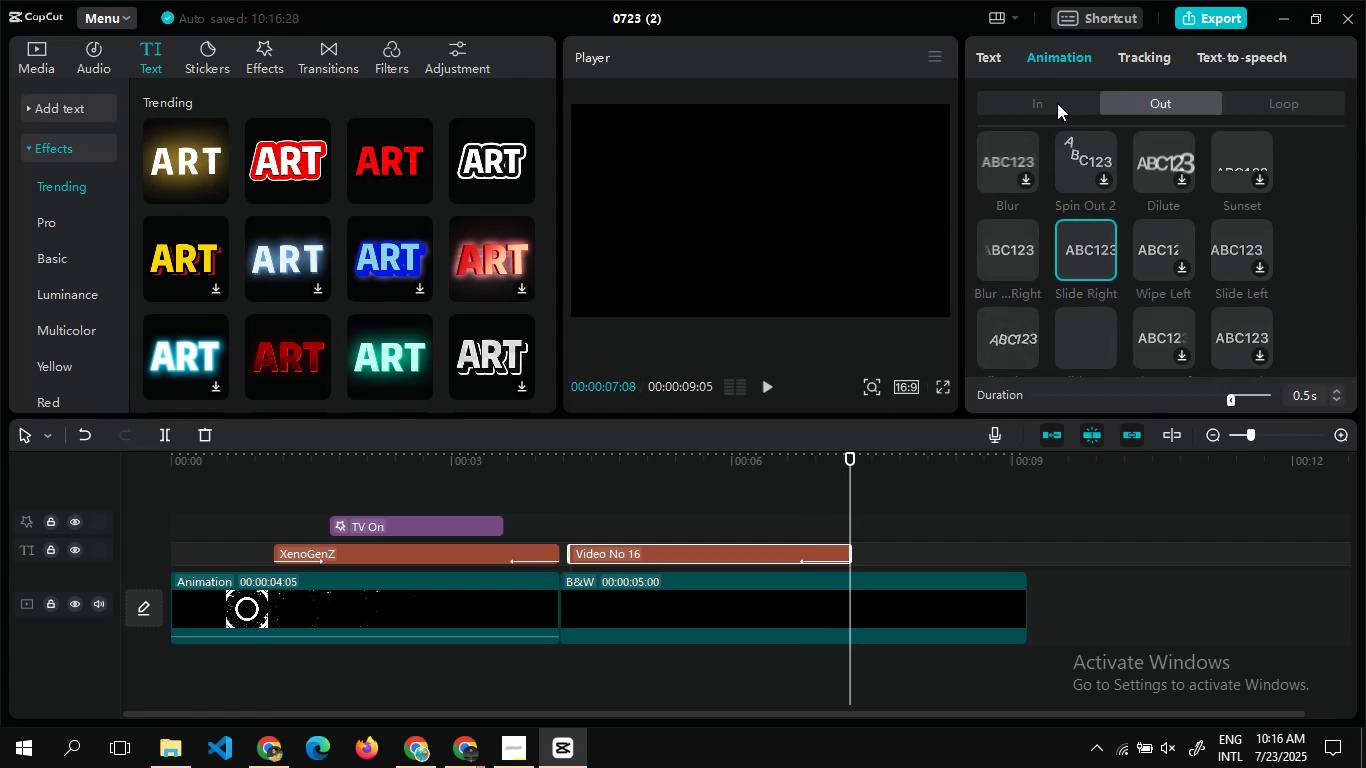 
left_click([1057, 103])
 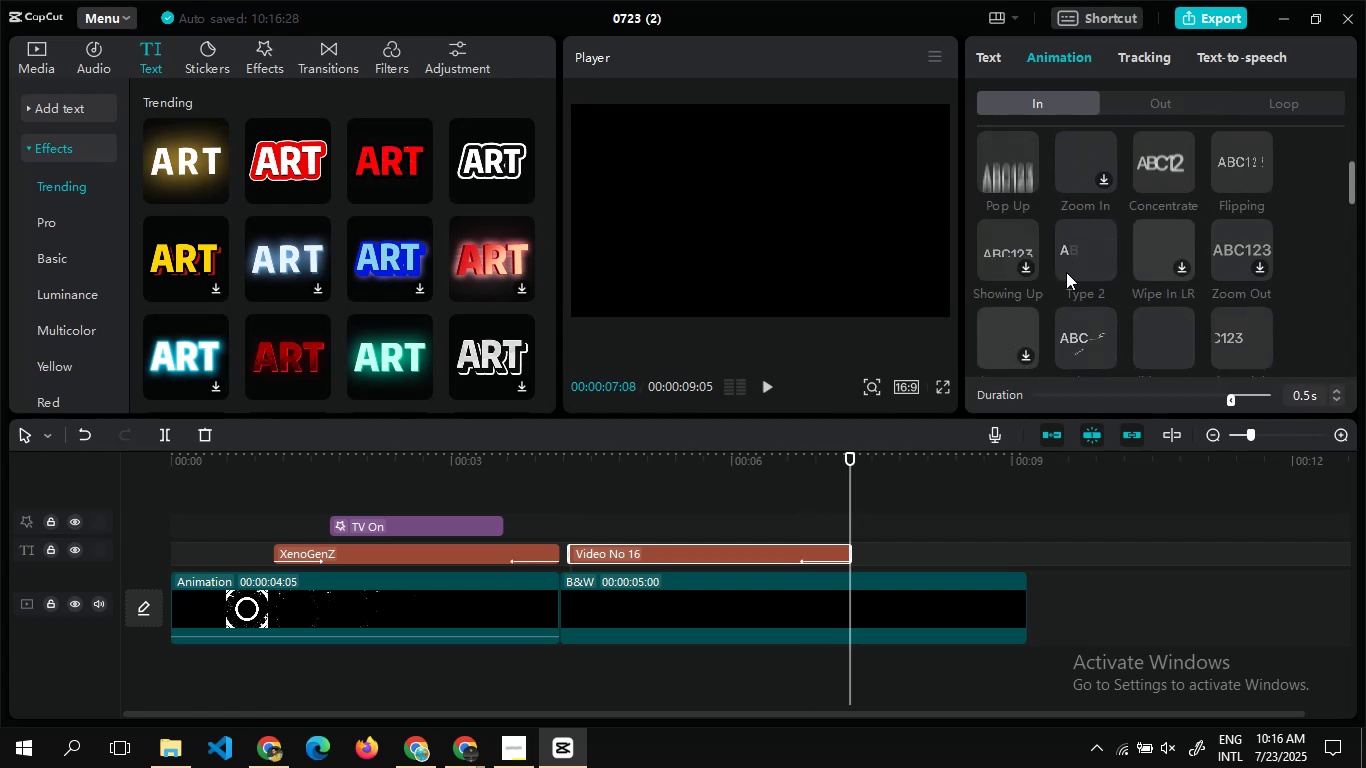 
left_click([1068, 263])
 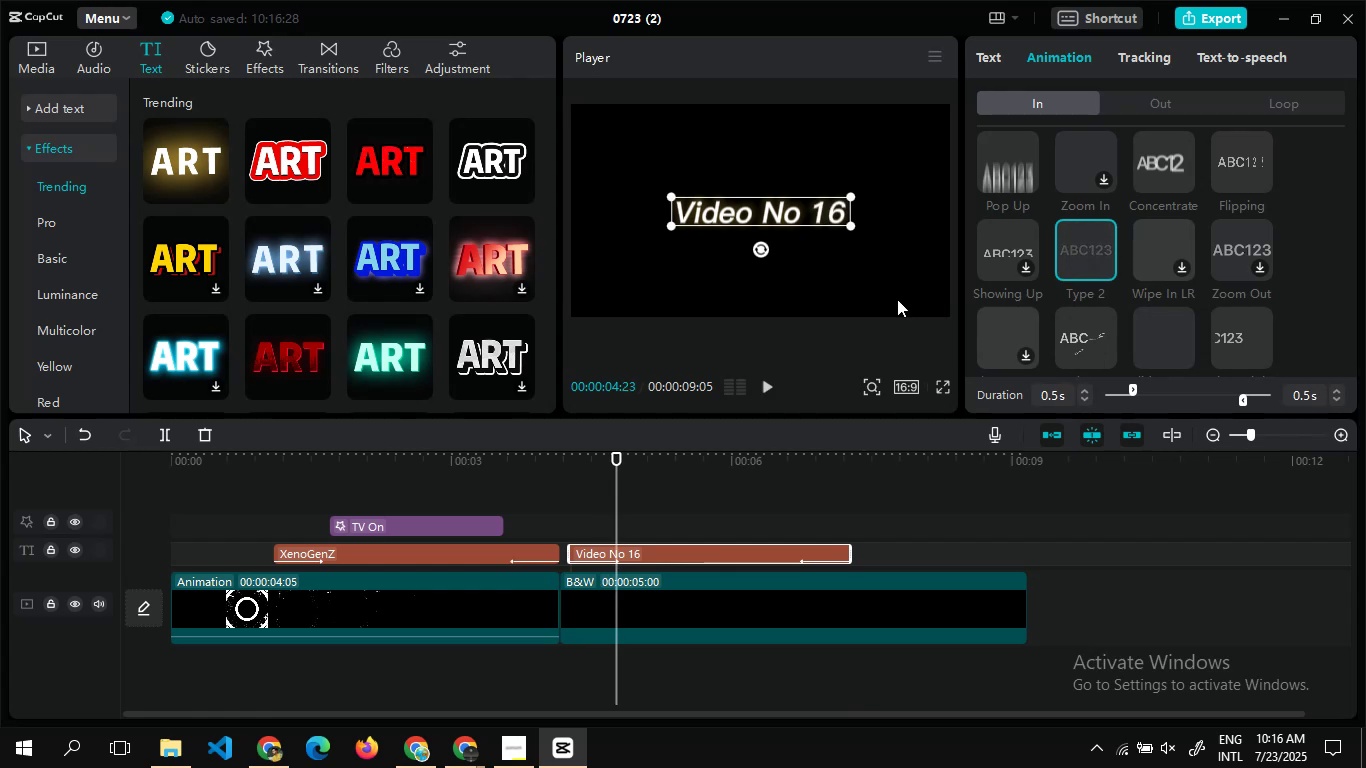 
wait(7.34)
 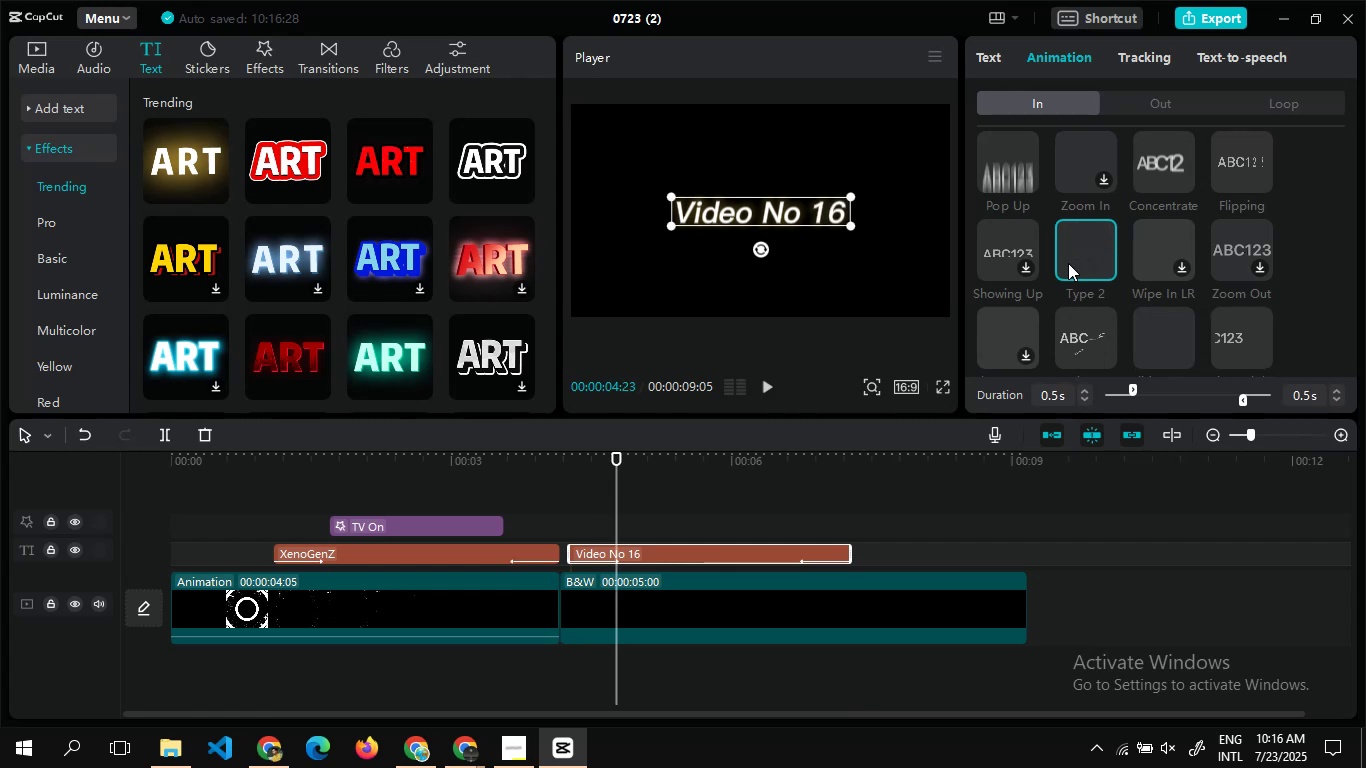 
left_click_drag(start_coordinate=[850, 546], to_coordinate=[667, 557])
 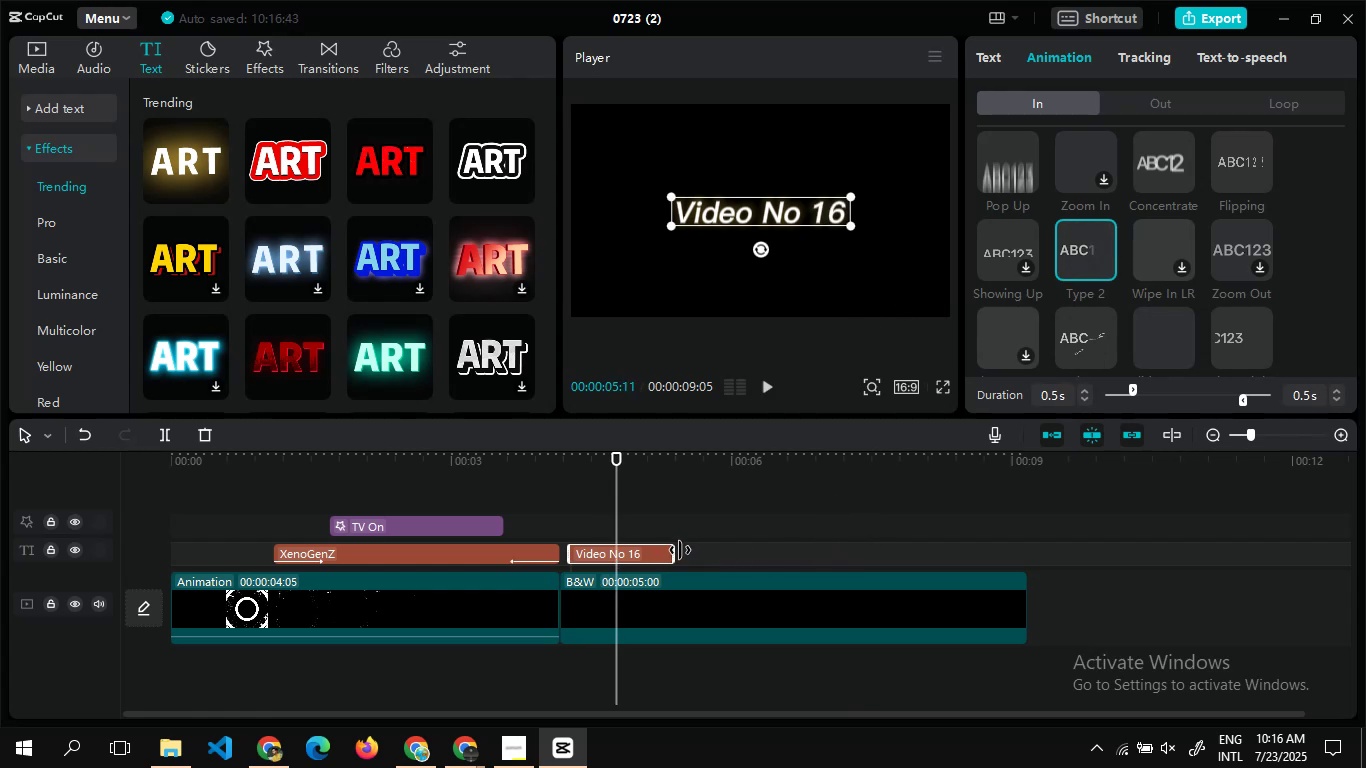 
left_click_drag(start_coordinate=[675, 551], to_coordinate=[684, 551])
 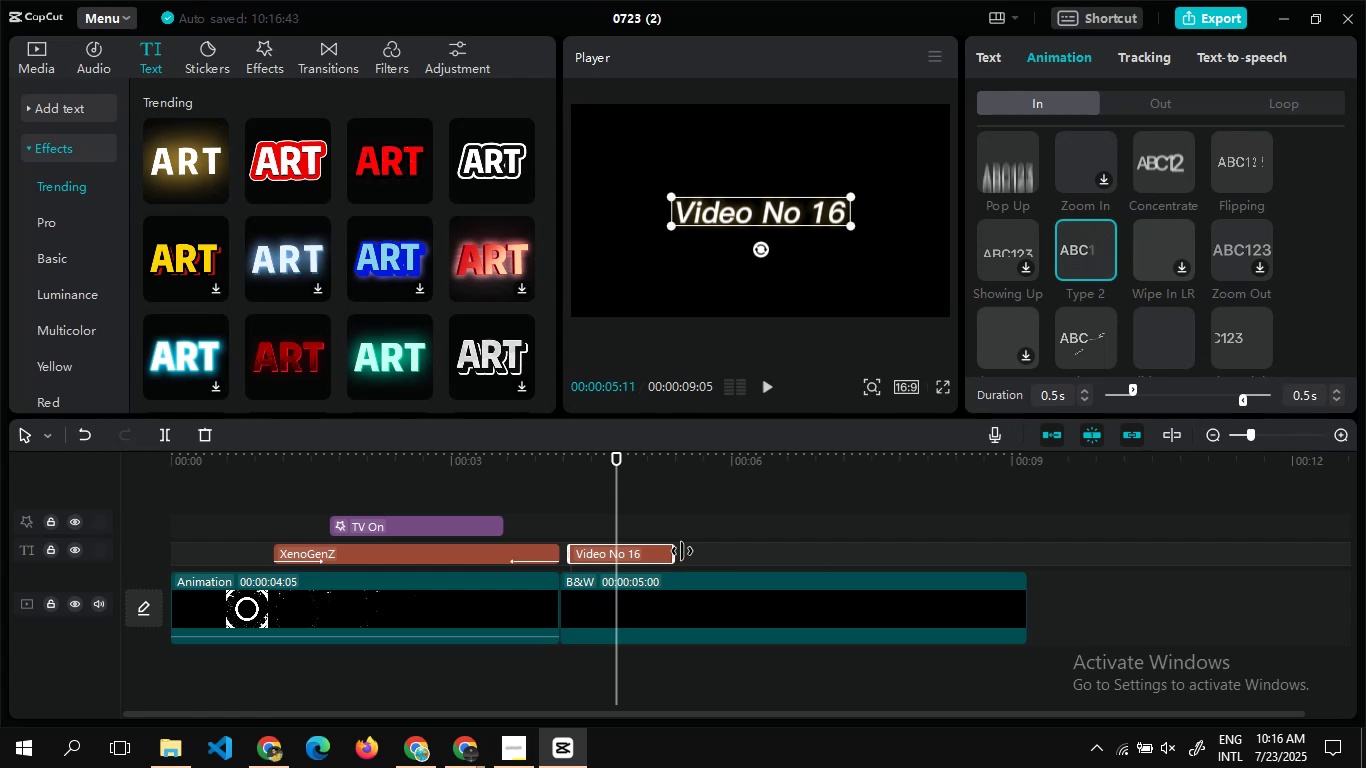 
left_click([684, 551])
 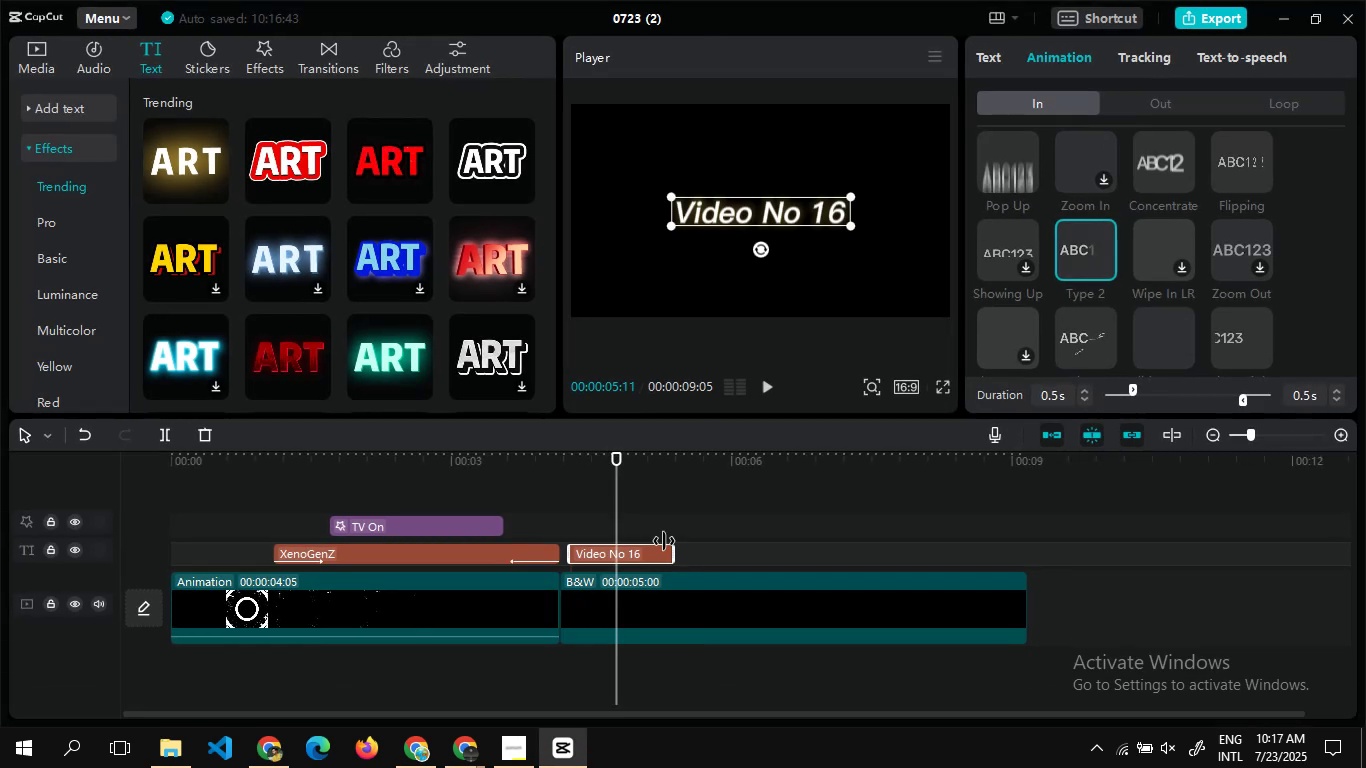 
wait(17.74)
 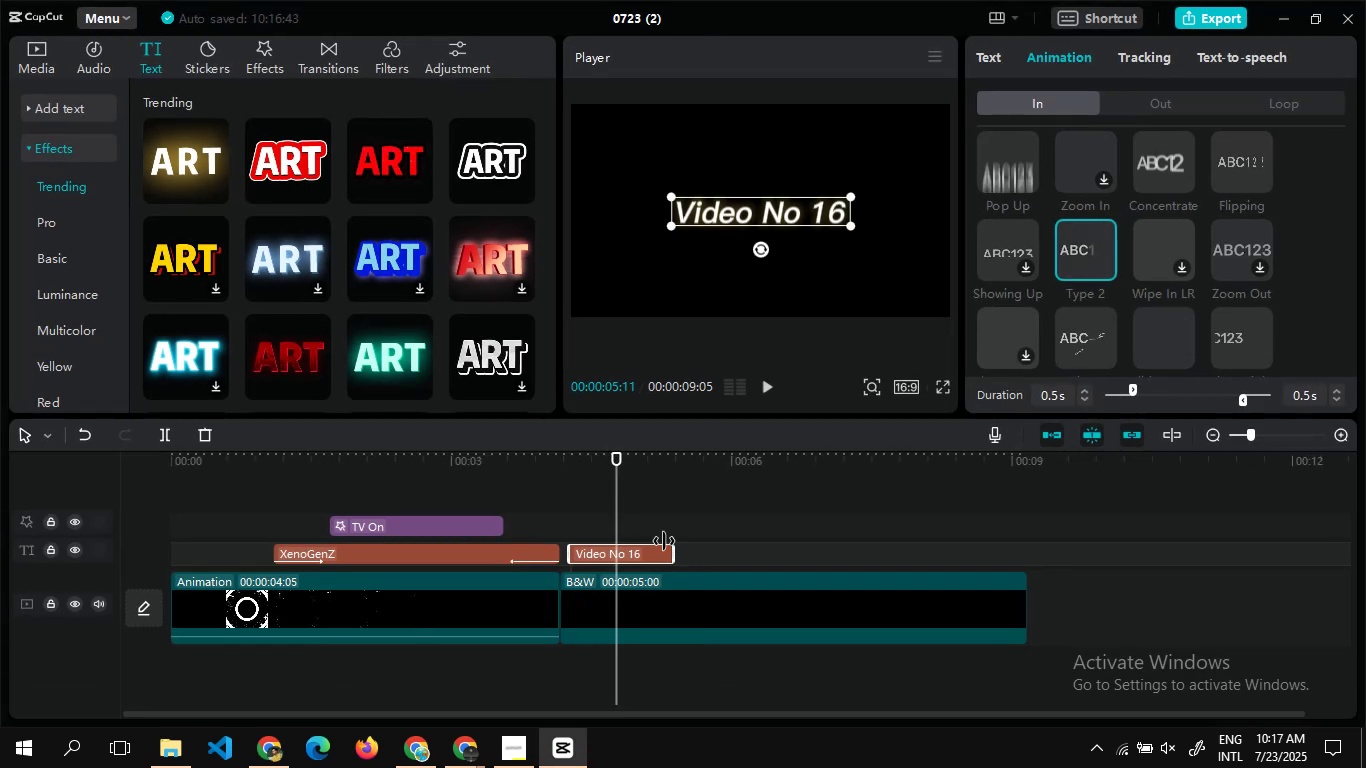 
double_click([618, 522])
 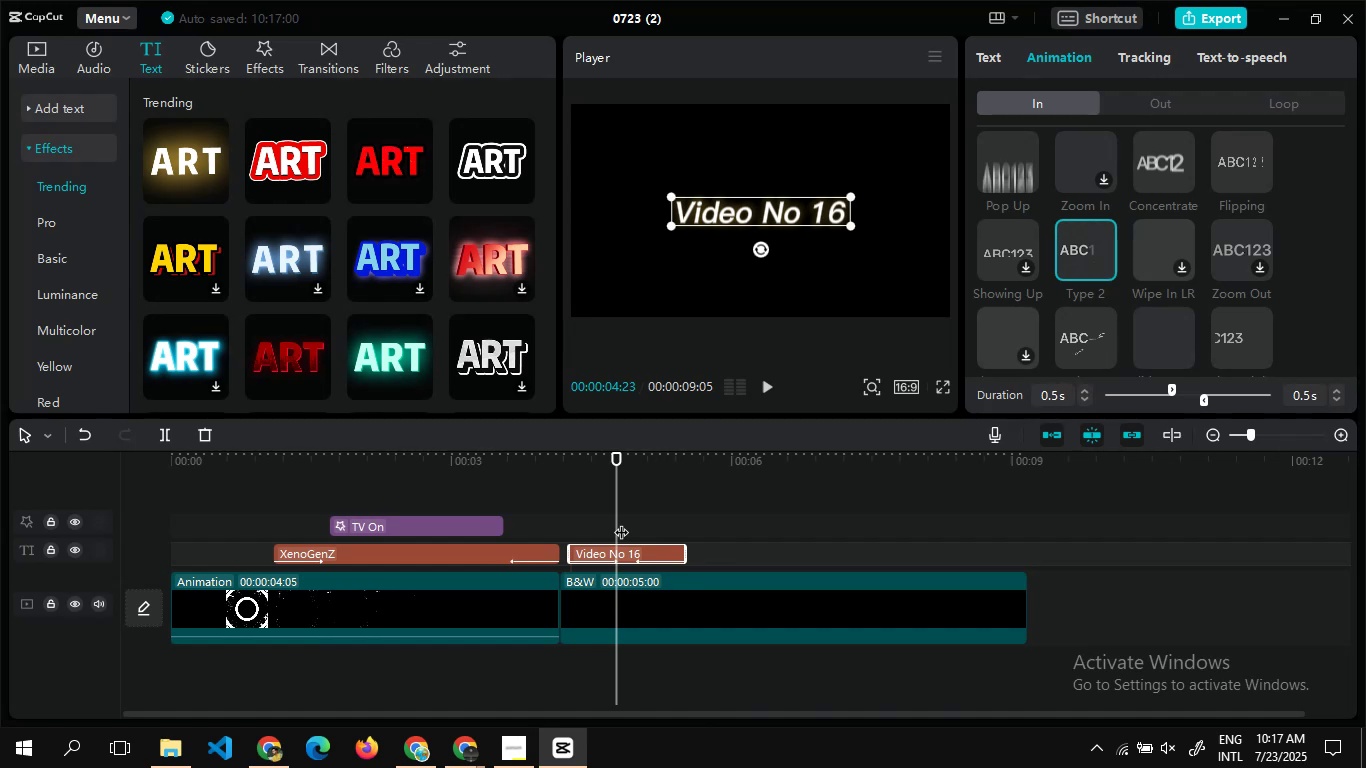 
double_click([621, 522])
 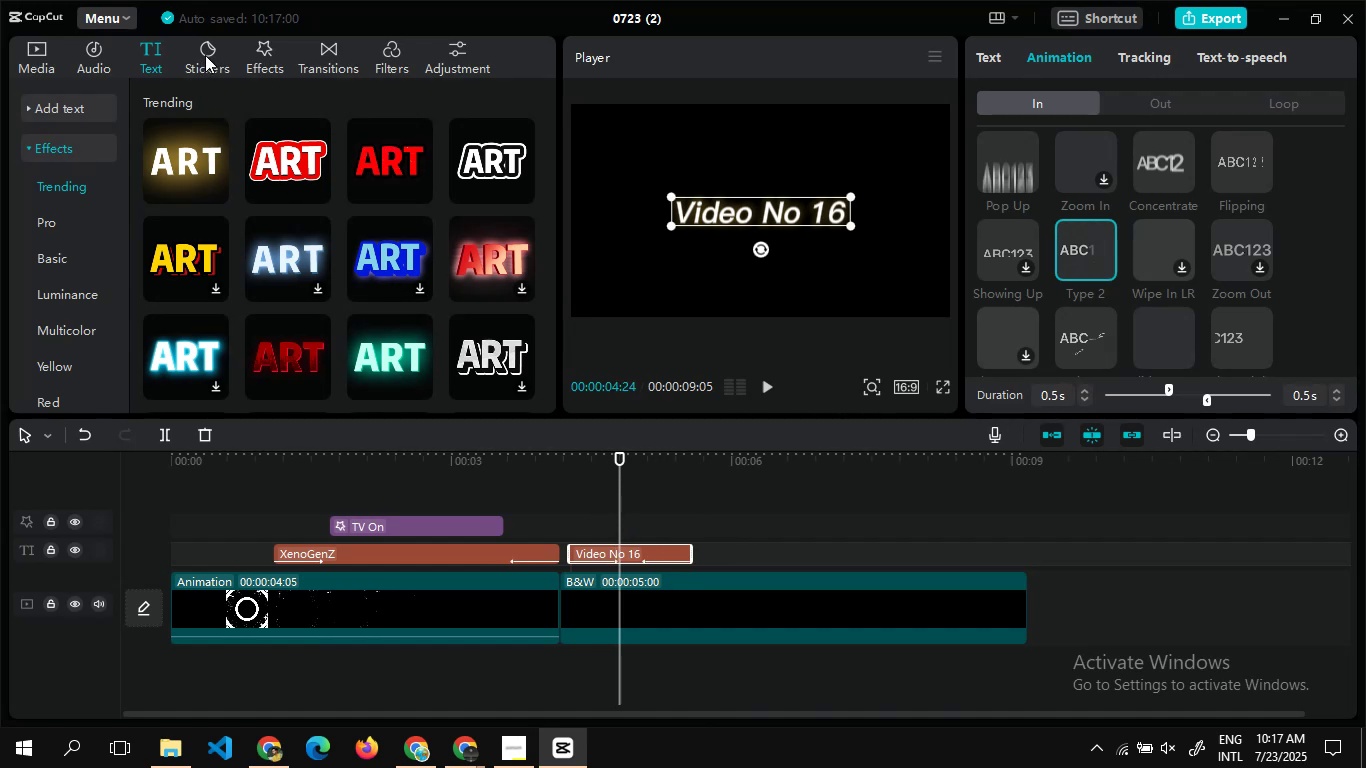 
wait(7.55)
 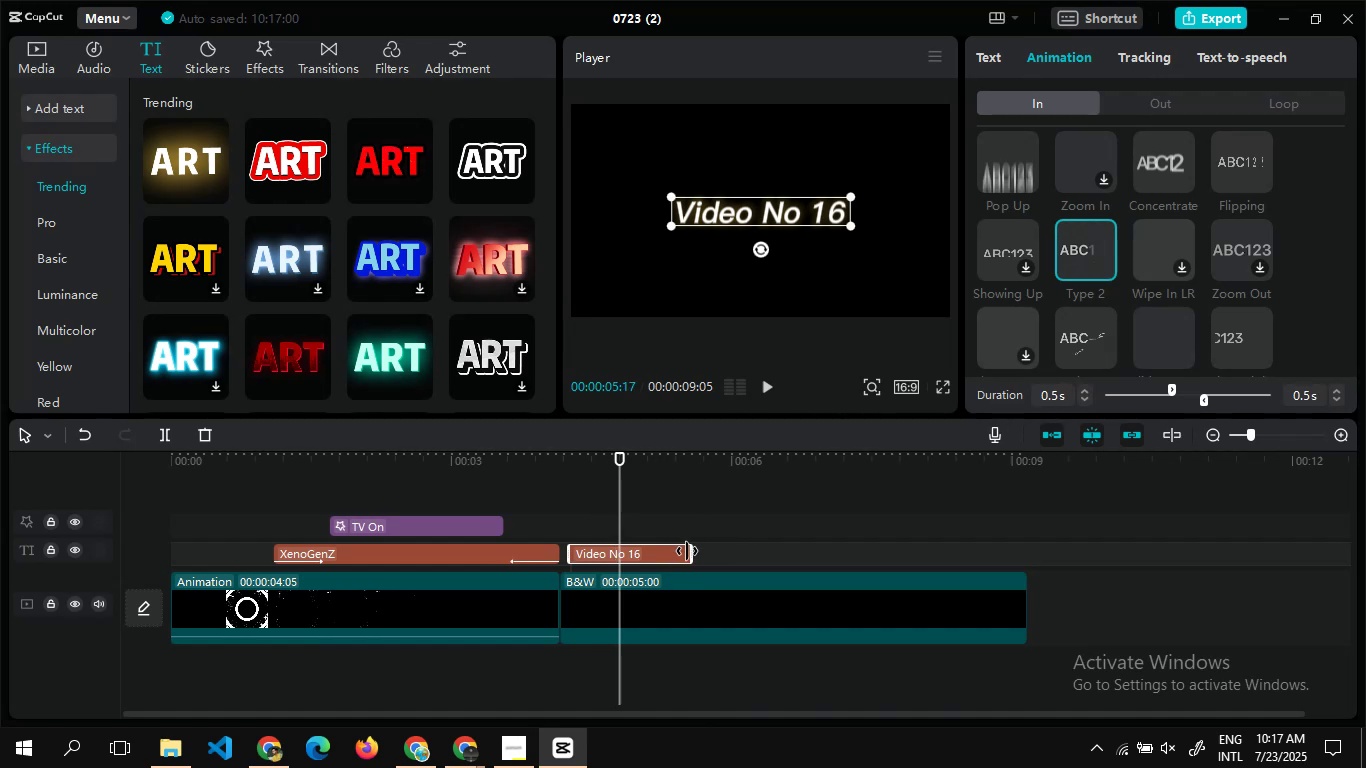 
double_click([215, 54])
 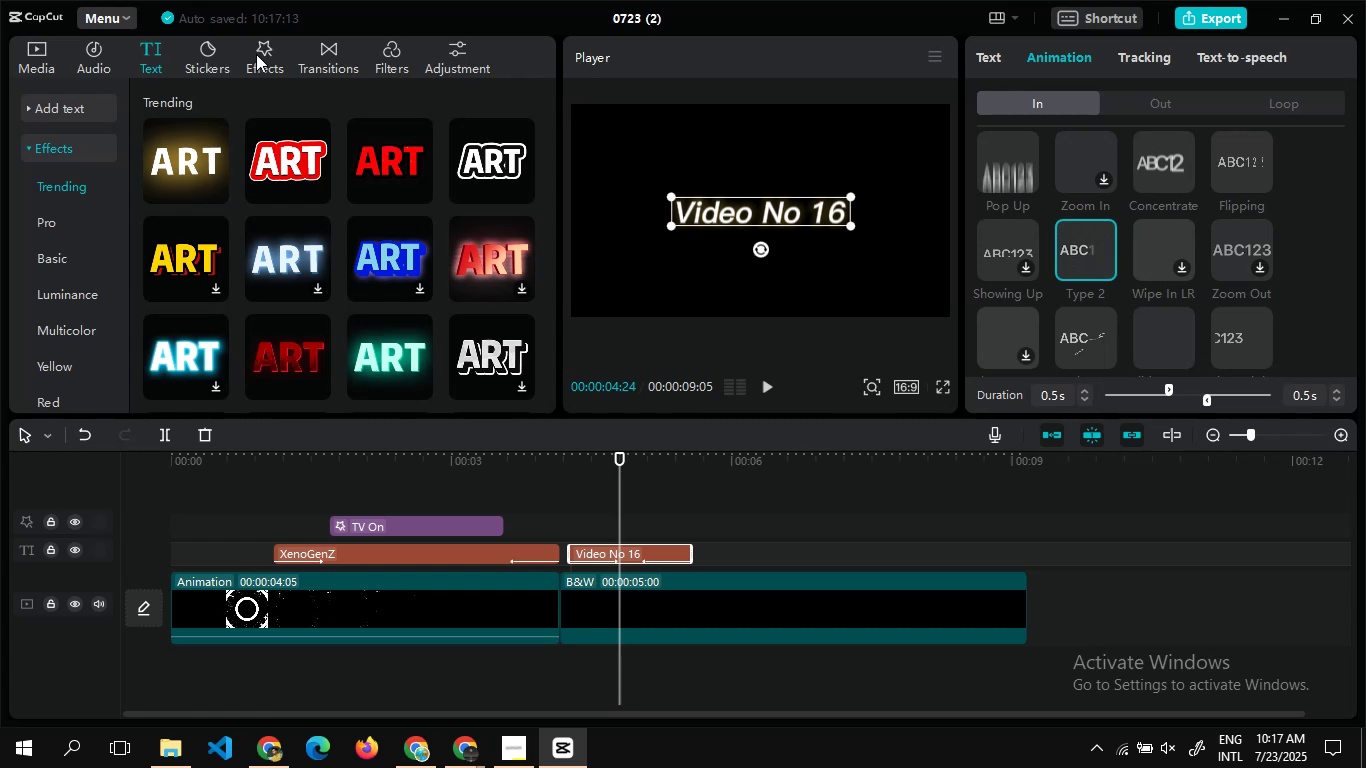 
double_click([256, 54])
 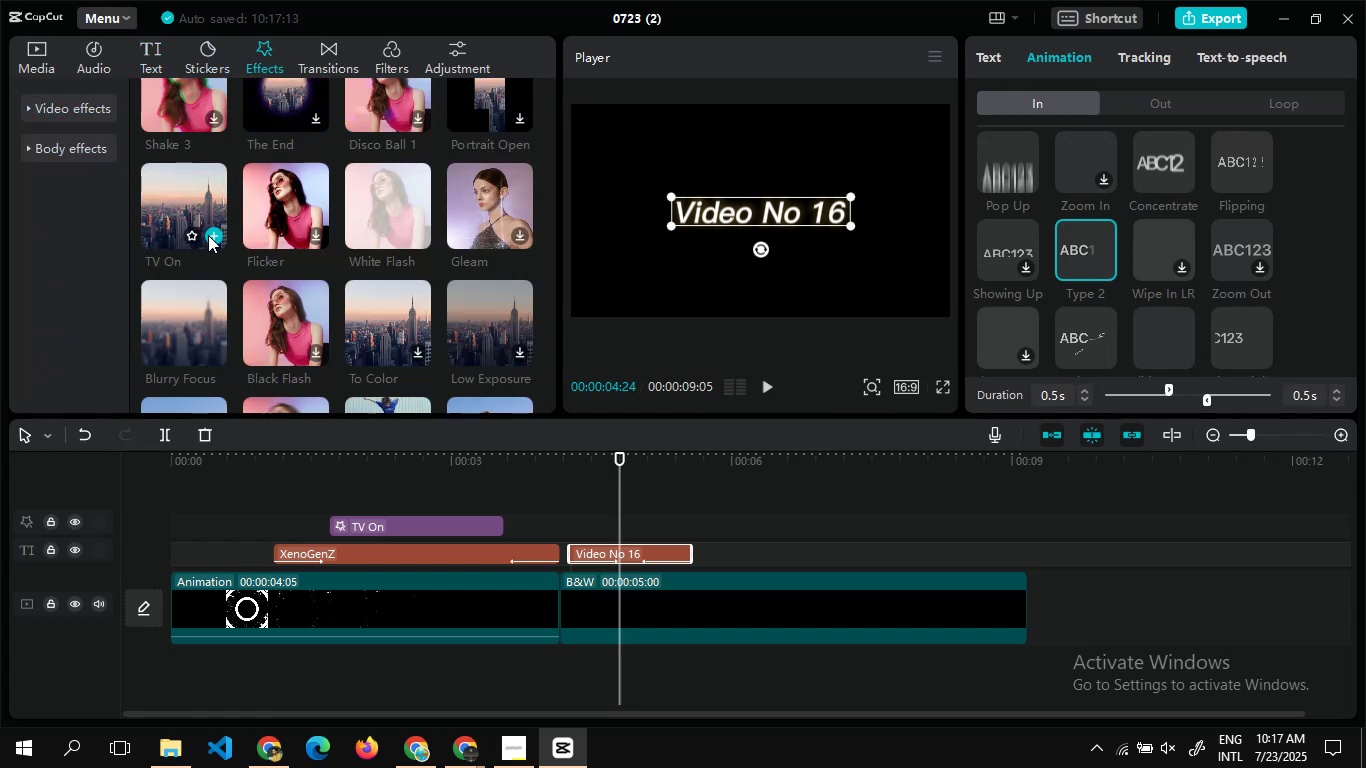 
left_click([208, 235])
 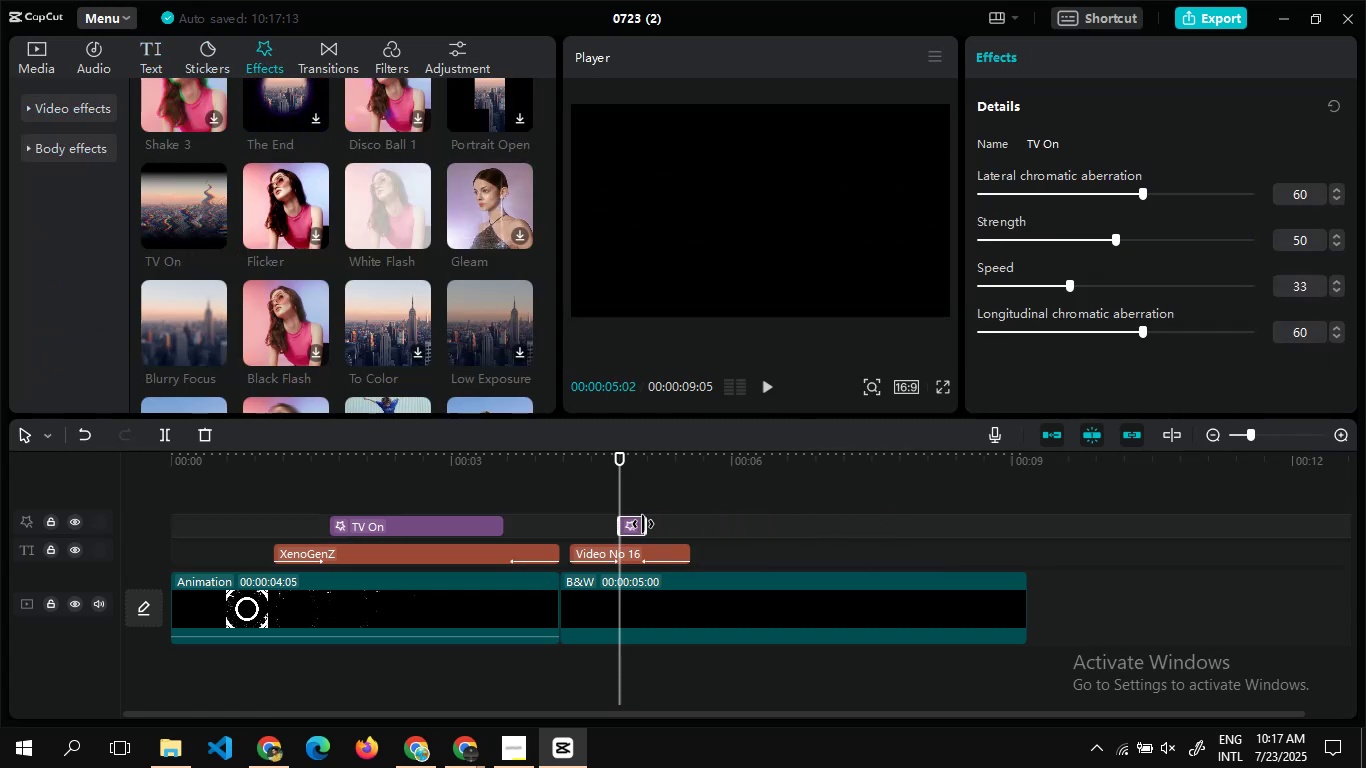 
wait(5.69)
 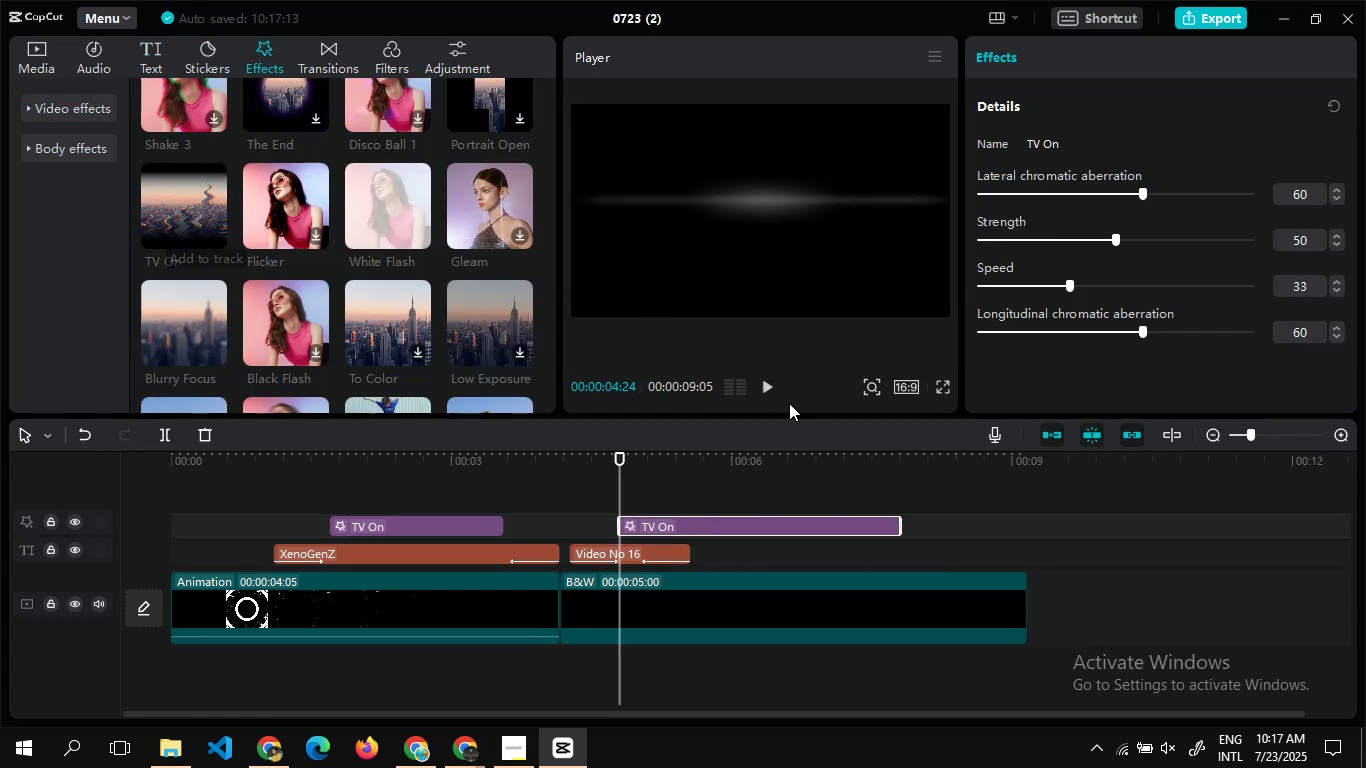 
left_click([670, 498])
 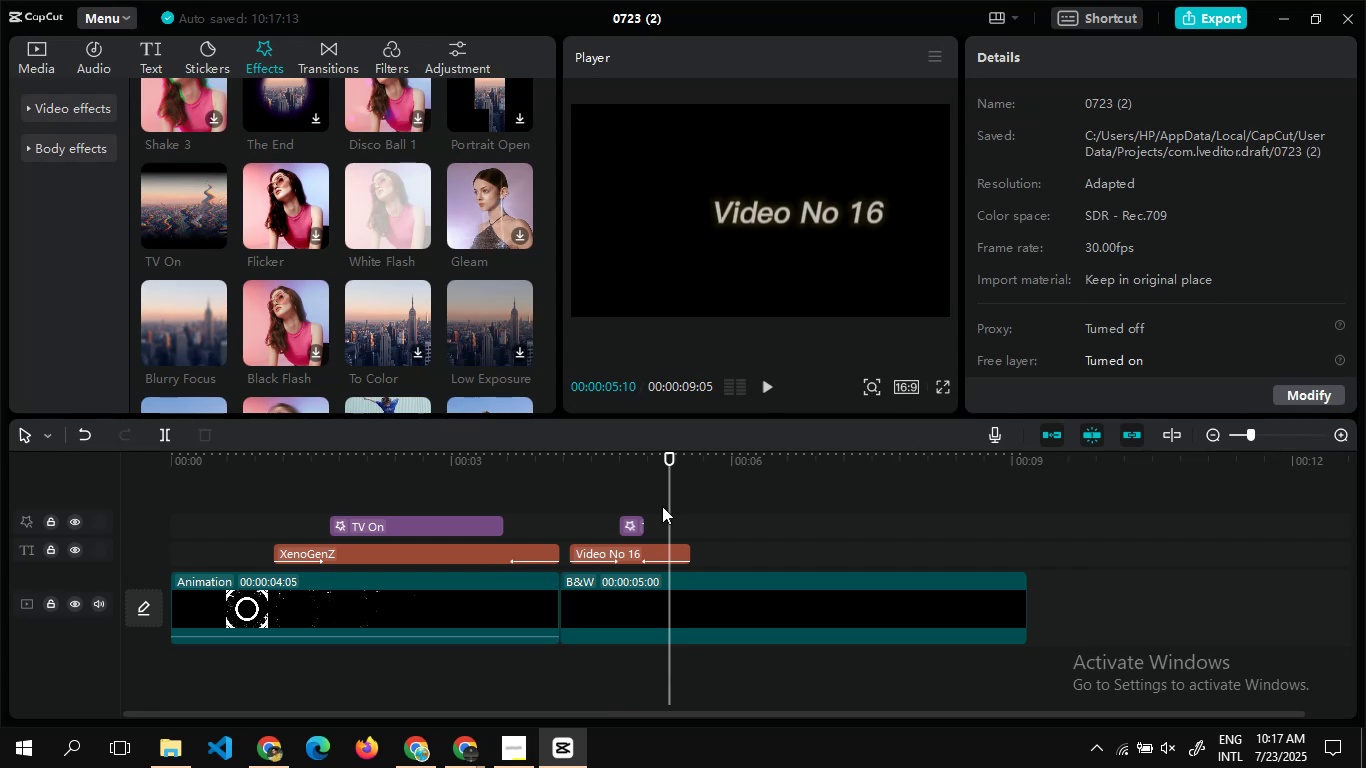 
double_click([662, 506])
 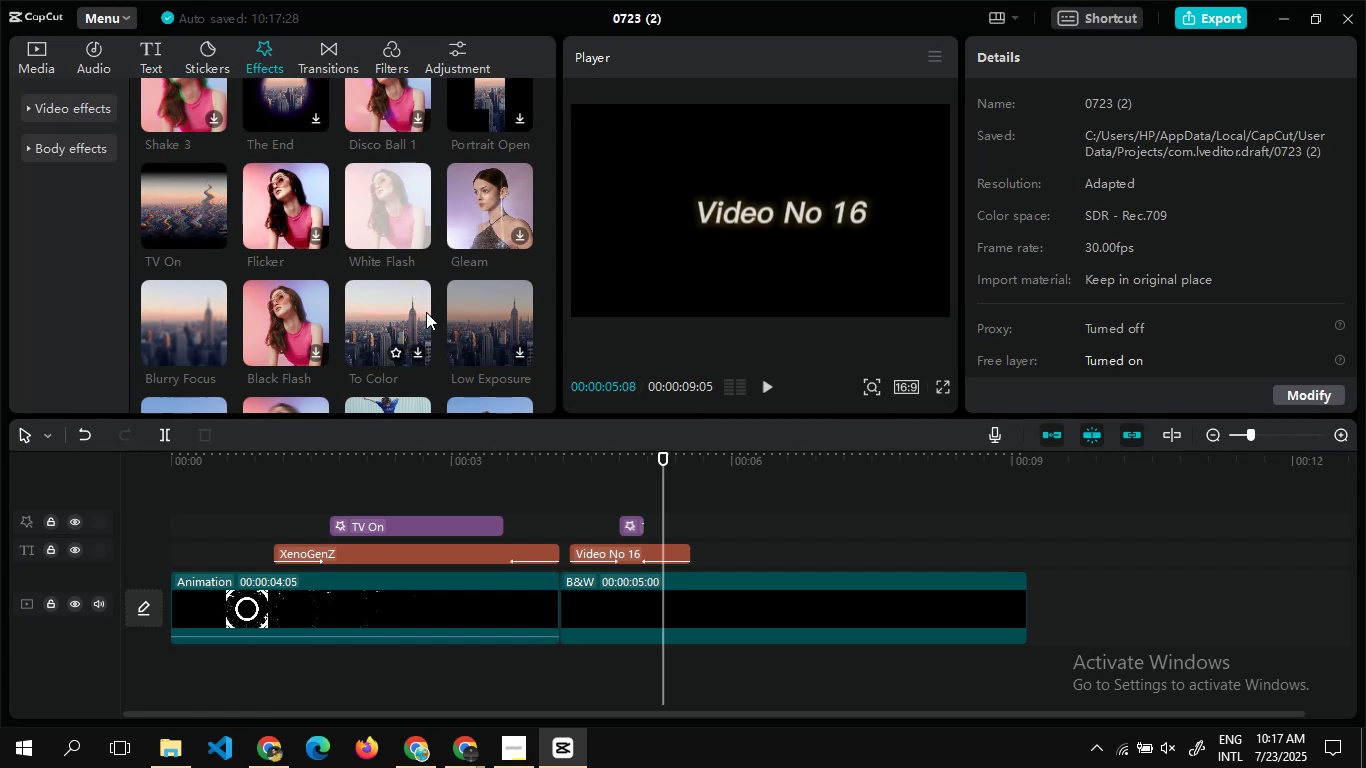 
wait(17.01)
 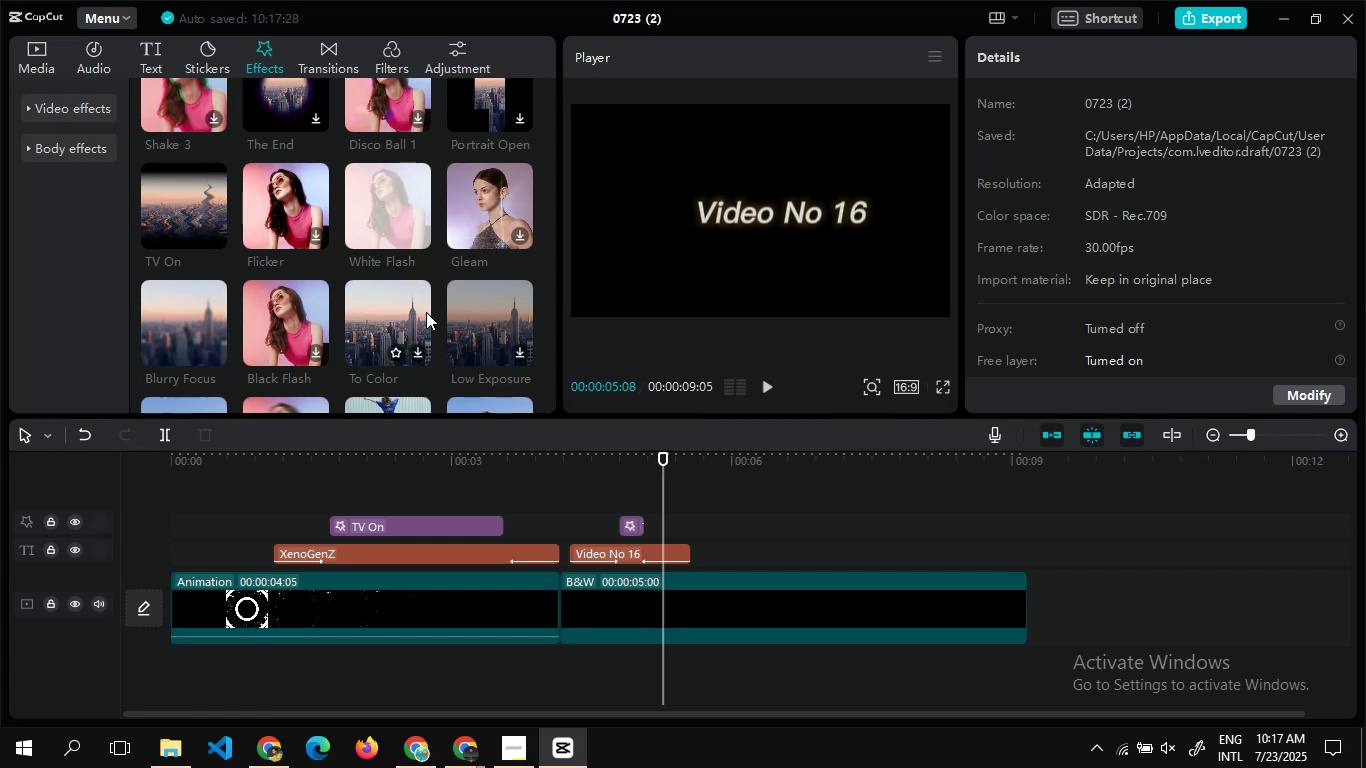 
left_click([762, 219])
 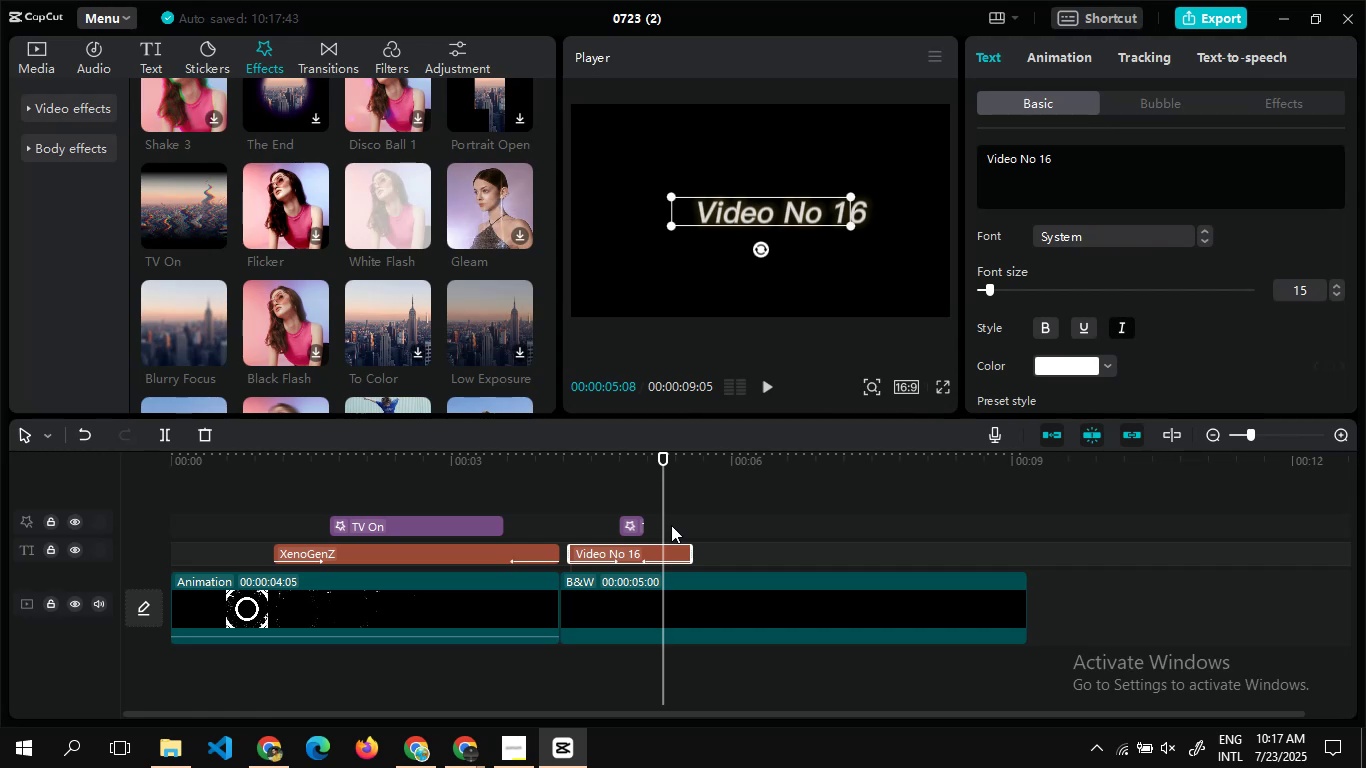 
left_click([667, 523])
 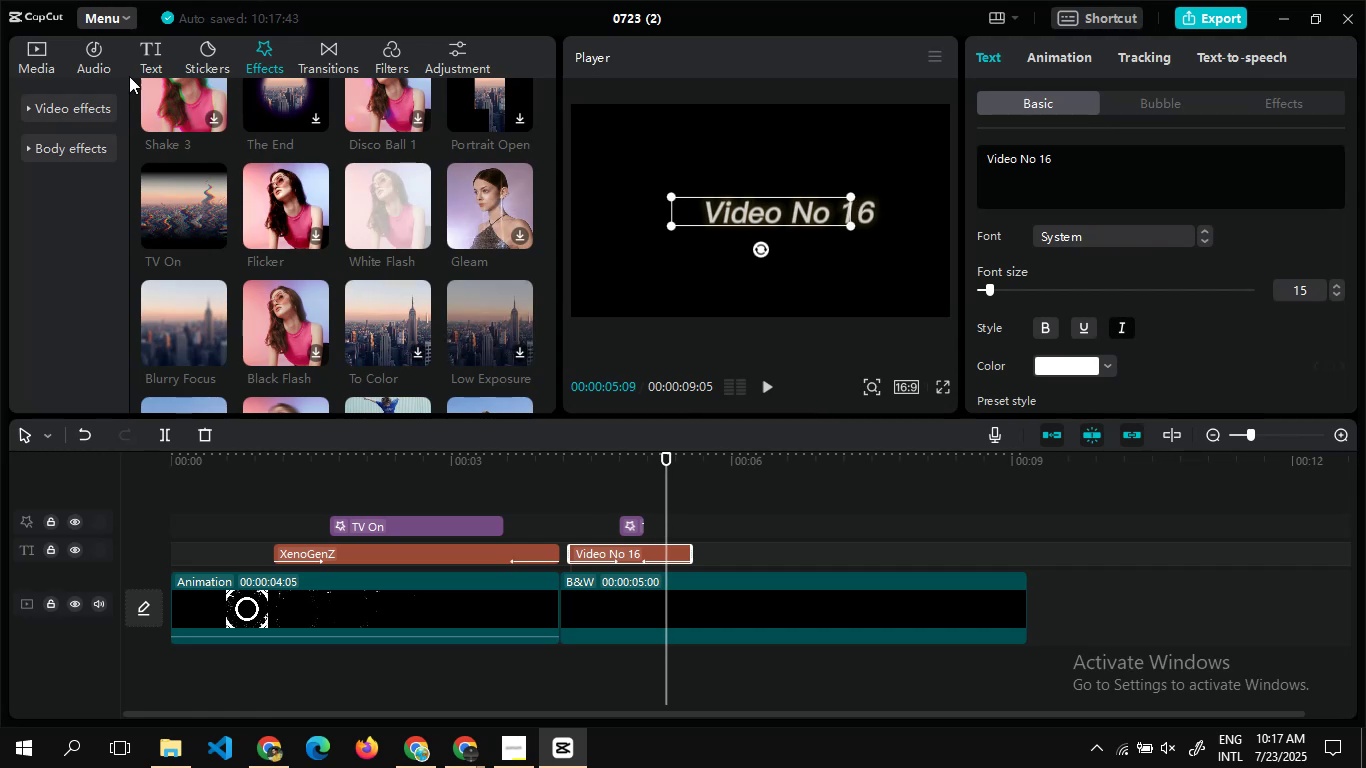 
left_click([151, 48])
 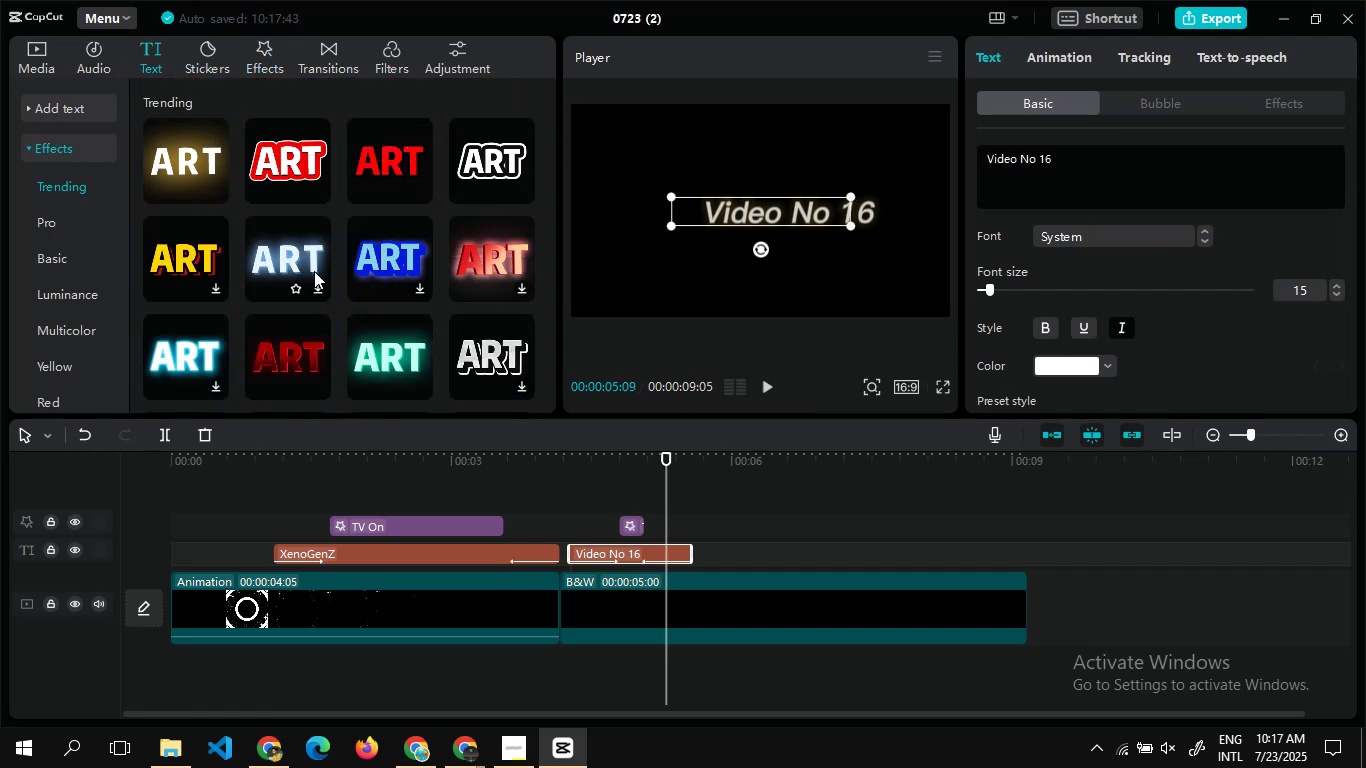 
wait(5.78)
 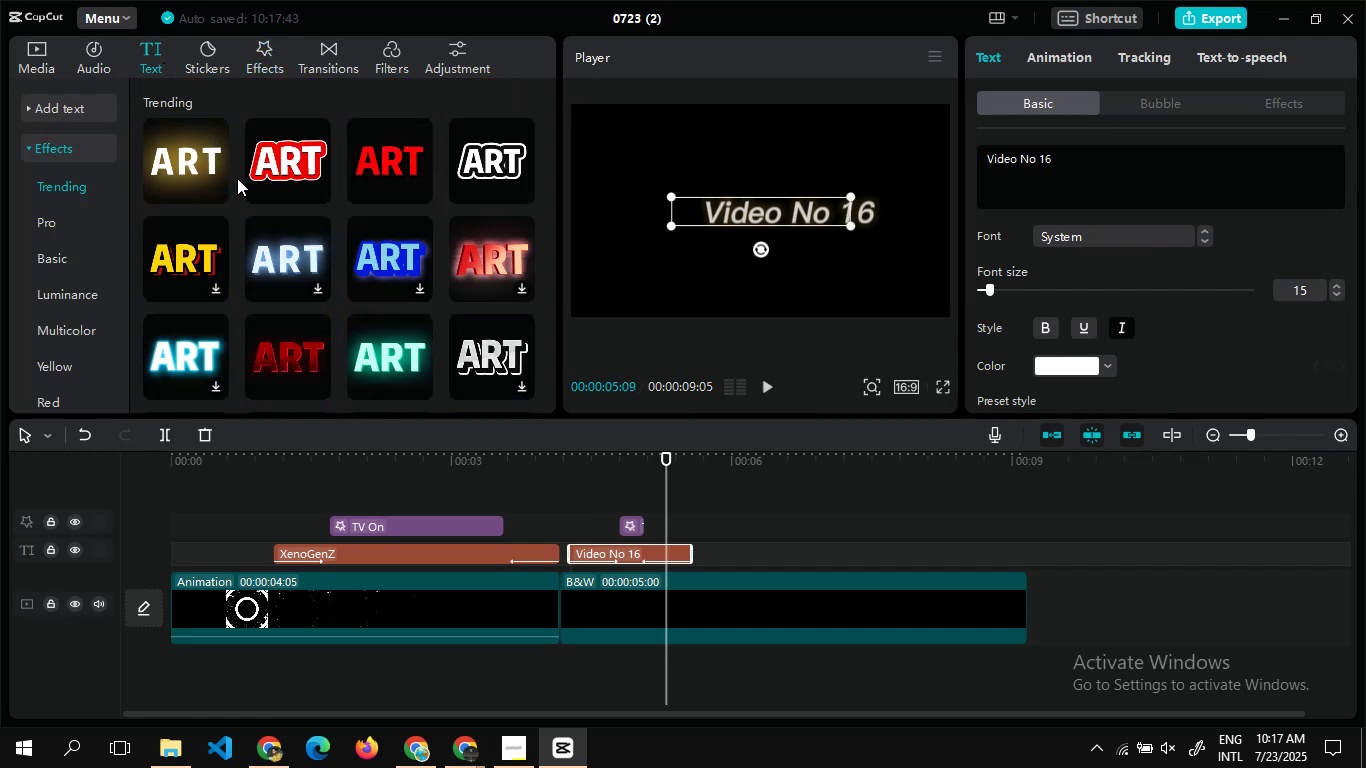 
left_click([214, 189])
 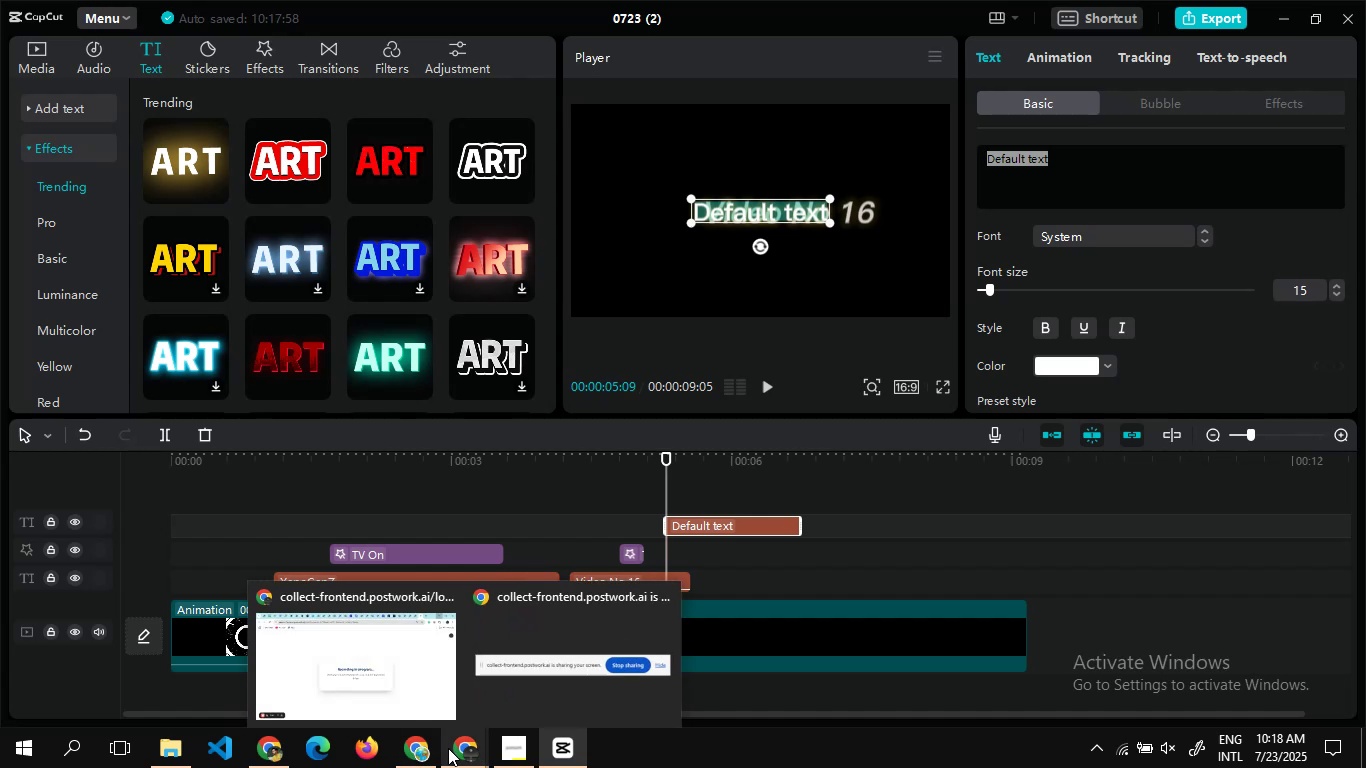 
wait(16.57)
 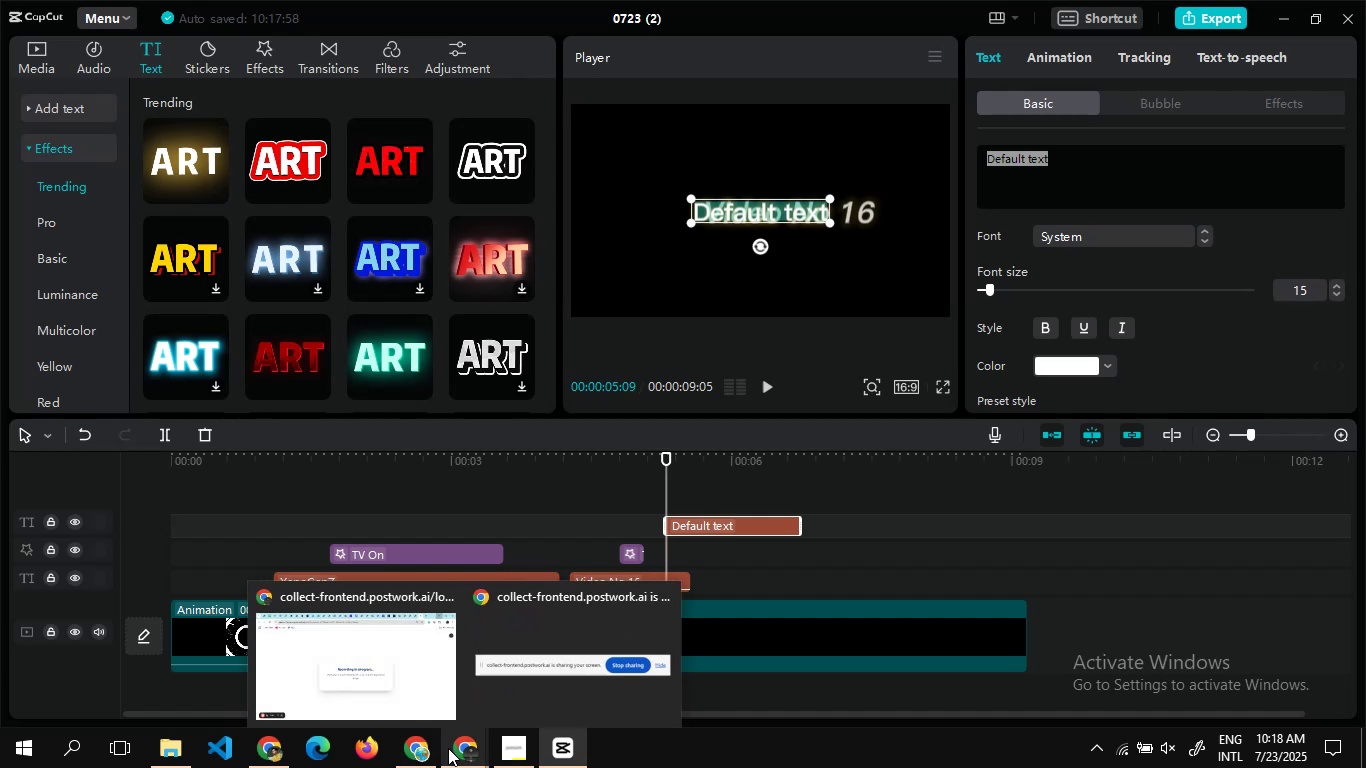 
left_click([411, 748])
 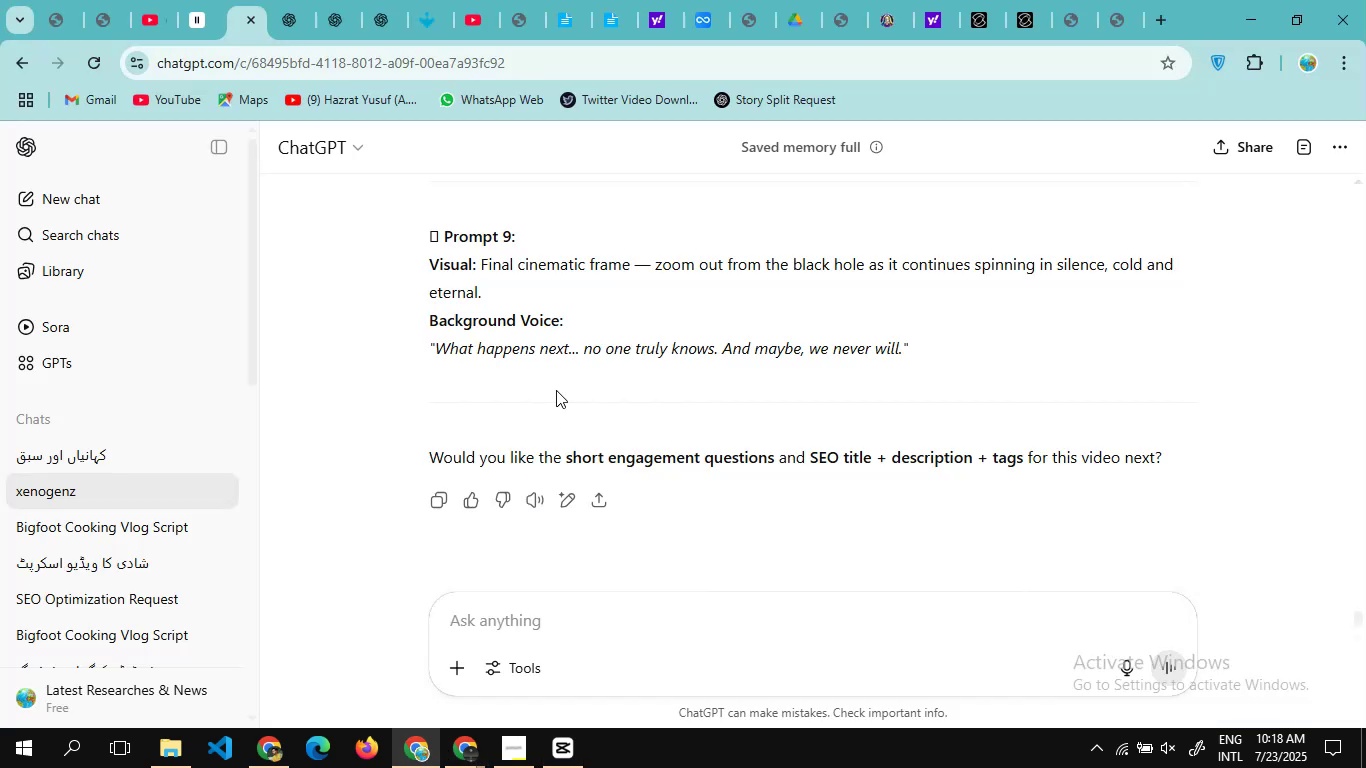 
scroll: coordinate [556, 390], scroll_direction: down, amount: 1.0
 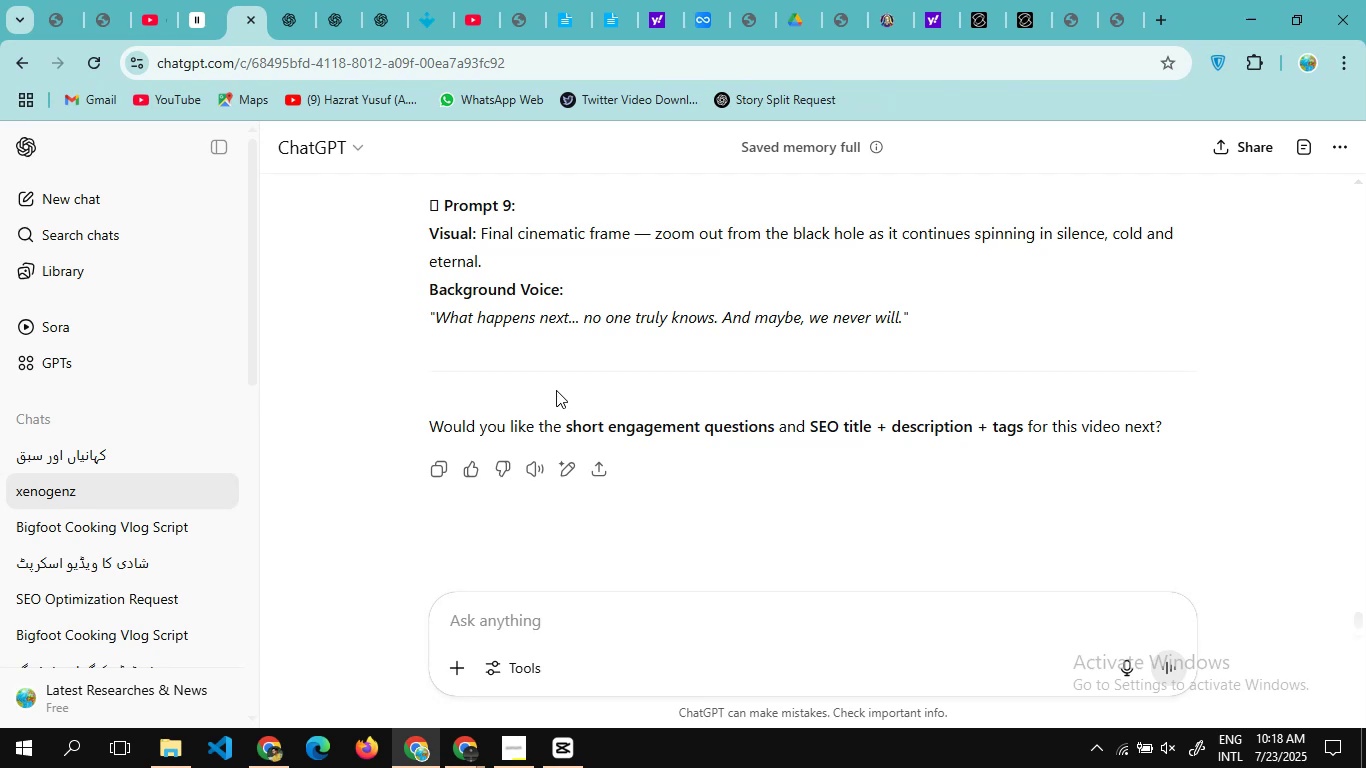 
wait(28.57)
 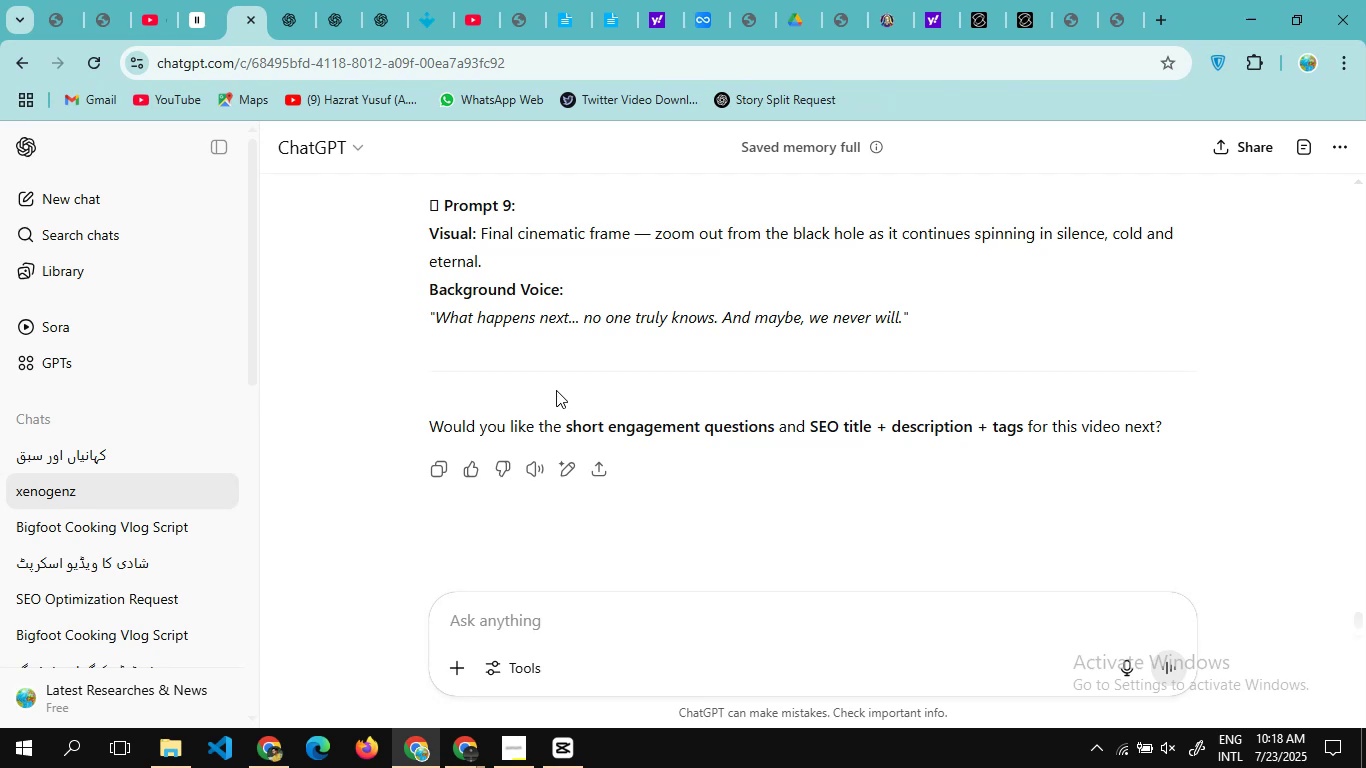 
scroll: coordinate [566, 426], scroll_direction: up, amount: 20.0
 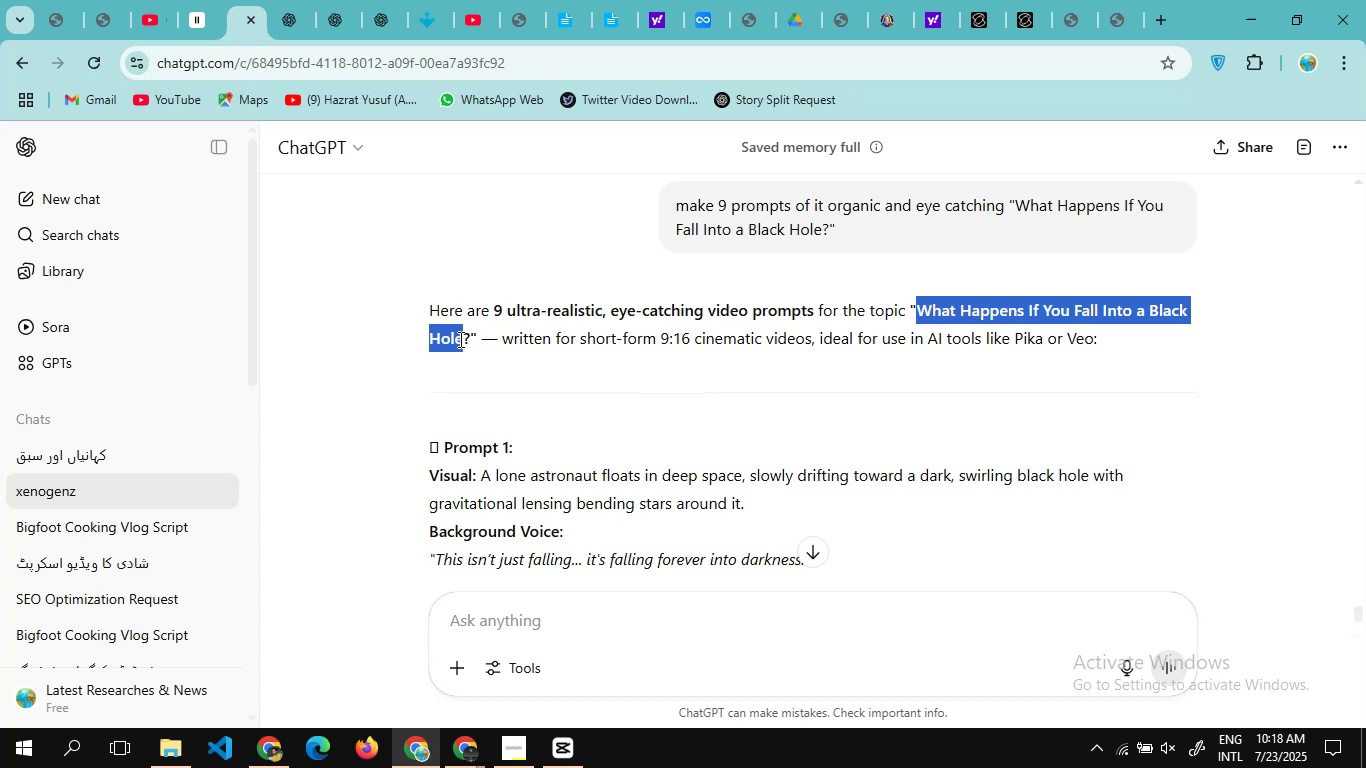 
wait(6.15)
 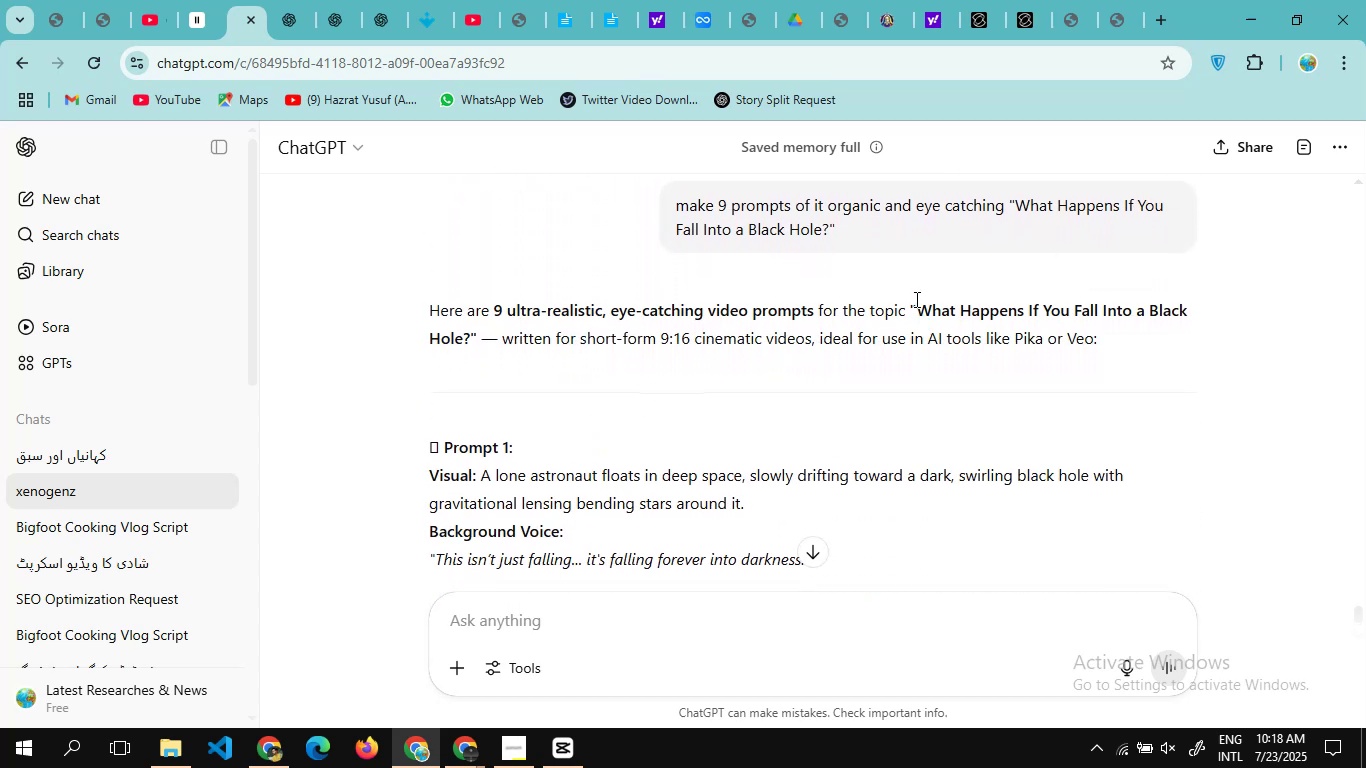 
key(Control+C)
 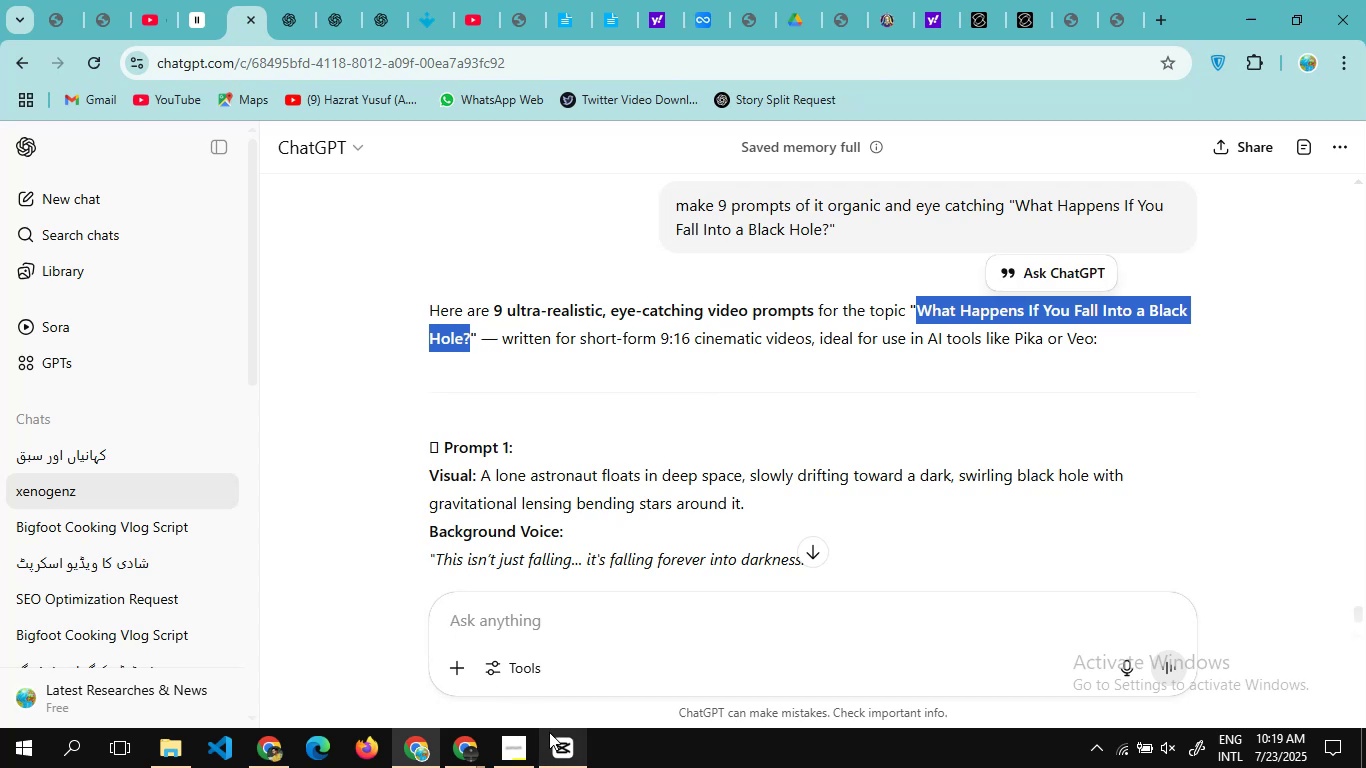 
left_click([555, 742])
 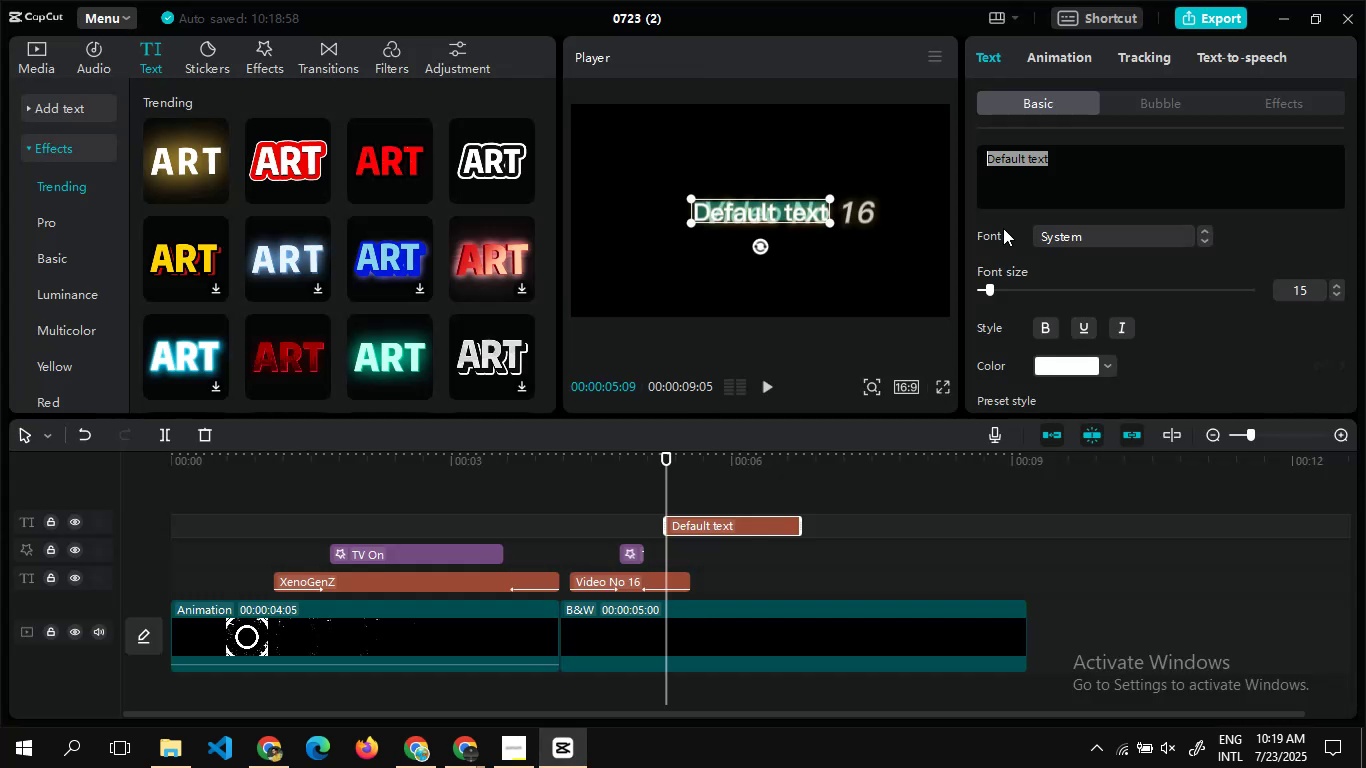 
hold_key(key=ControlLeft, duration=0.37)
 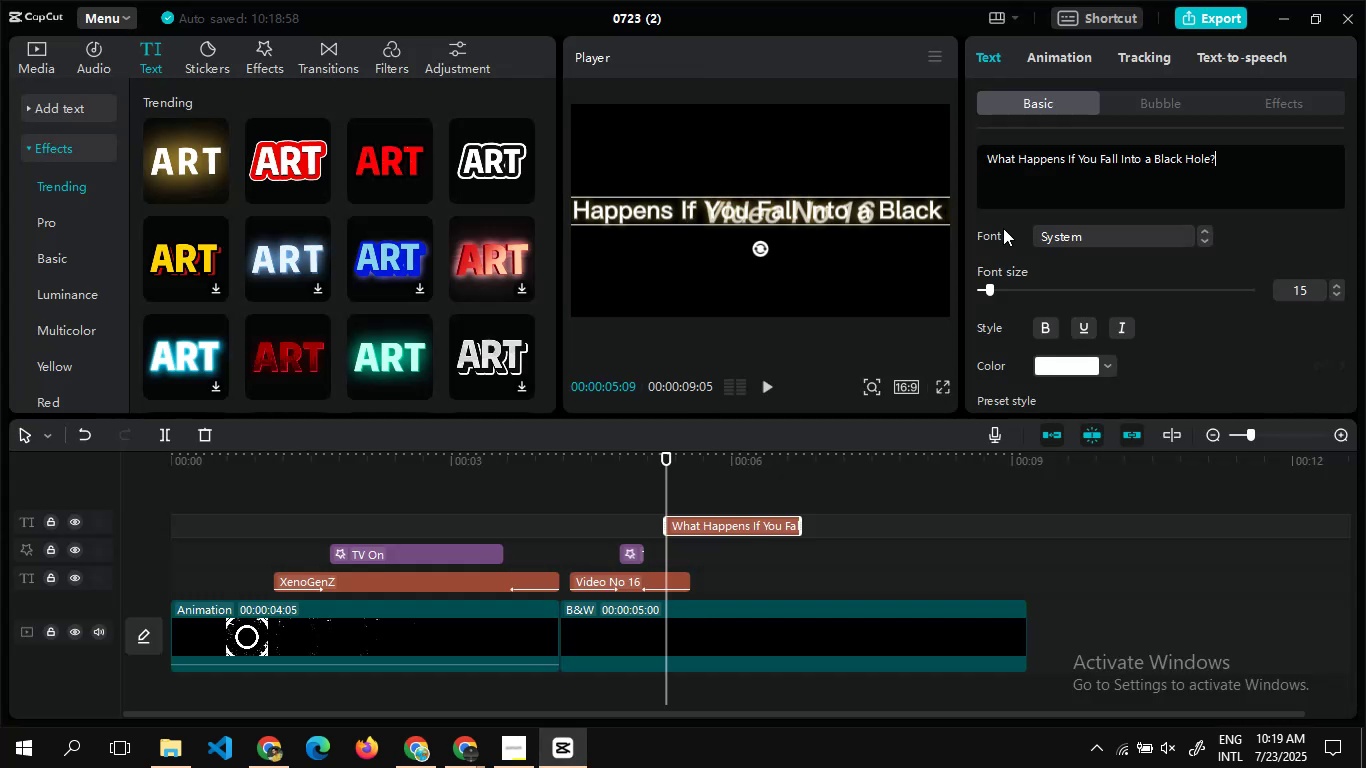 
left_click([1097, 158])
 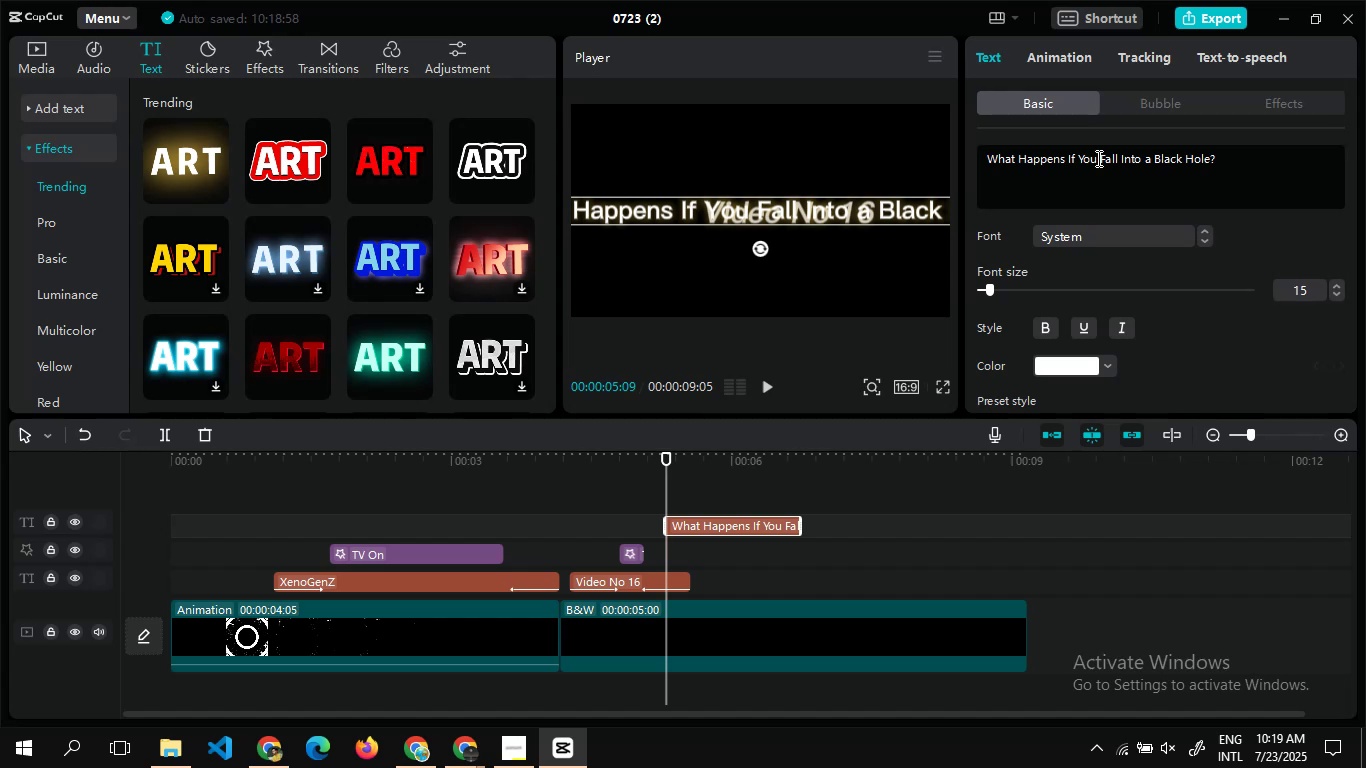 
key(Enter)
 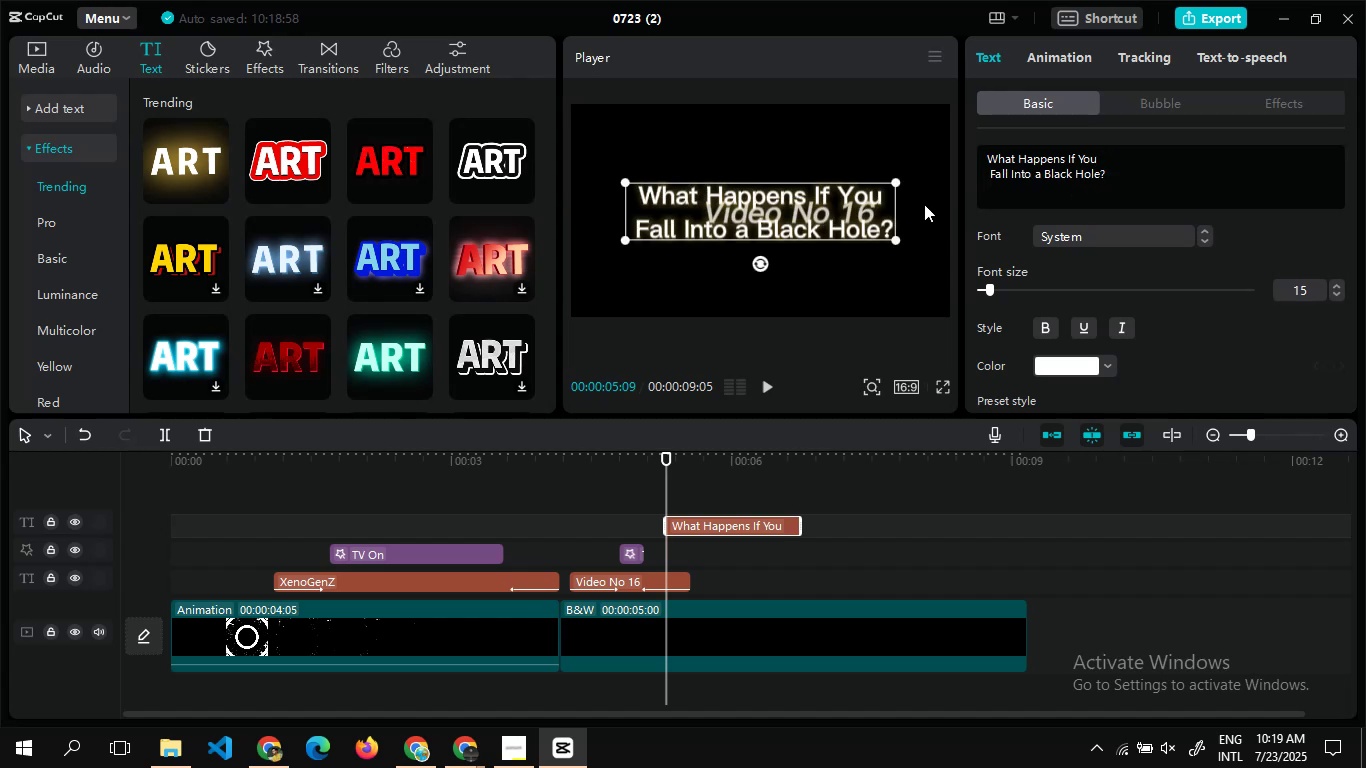 
wait(9.95)
 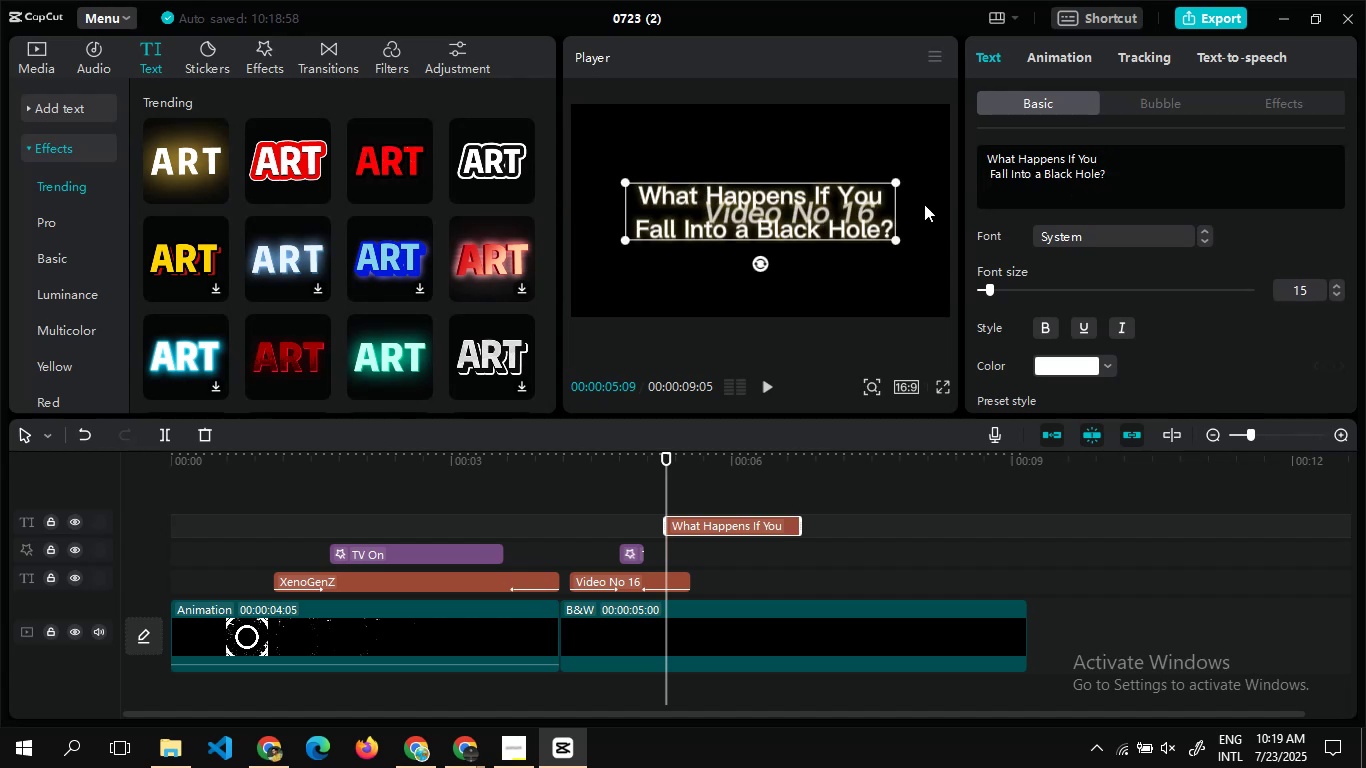 
left_click([1117, 318])
 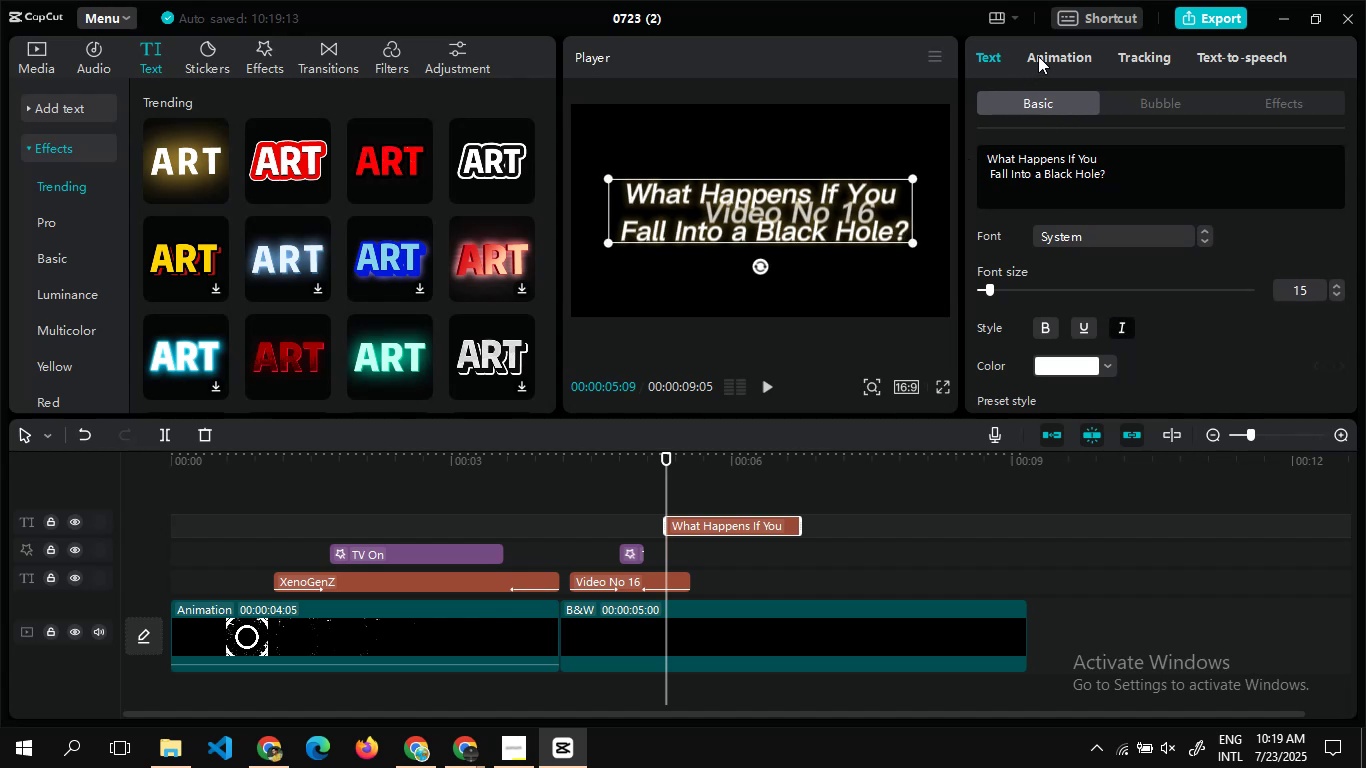 
left_click([1047, 54])
 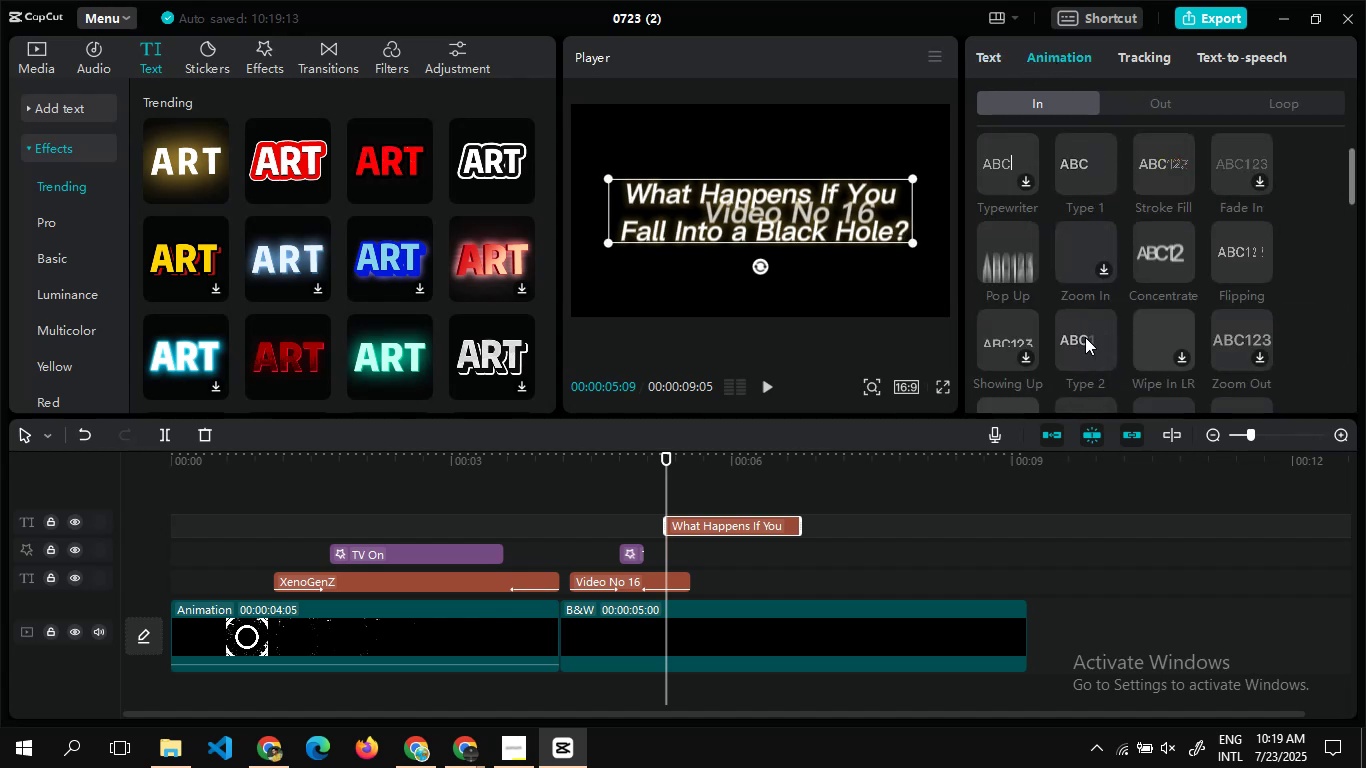 
left_click([1072, 339])
 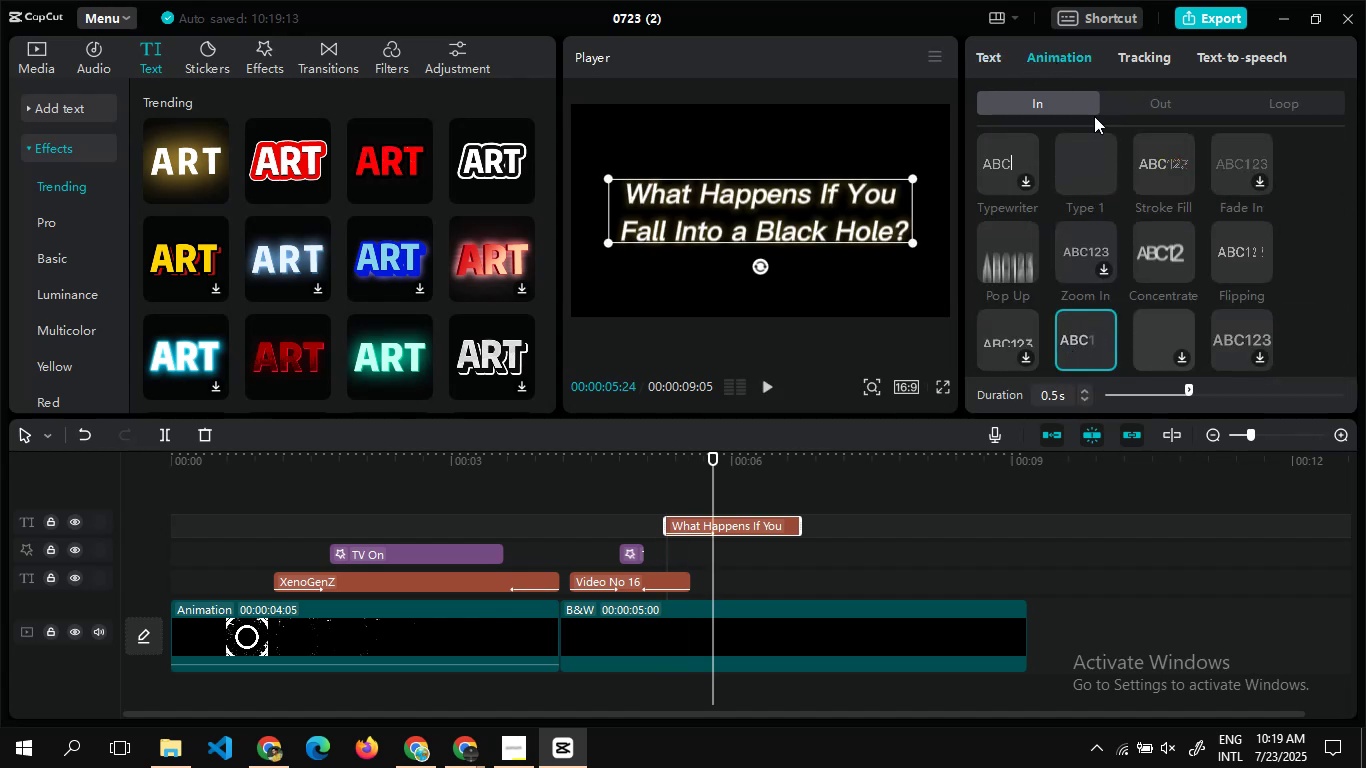 
left_click([1151, 110])
 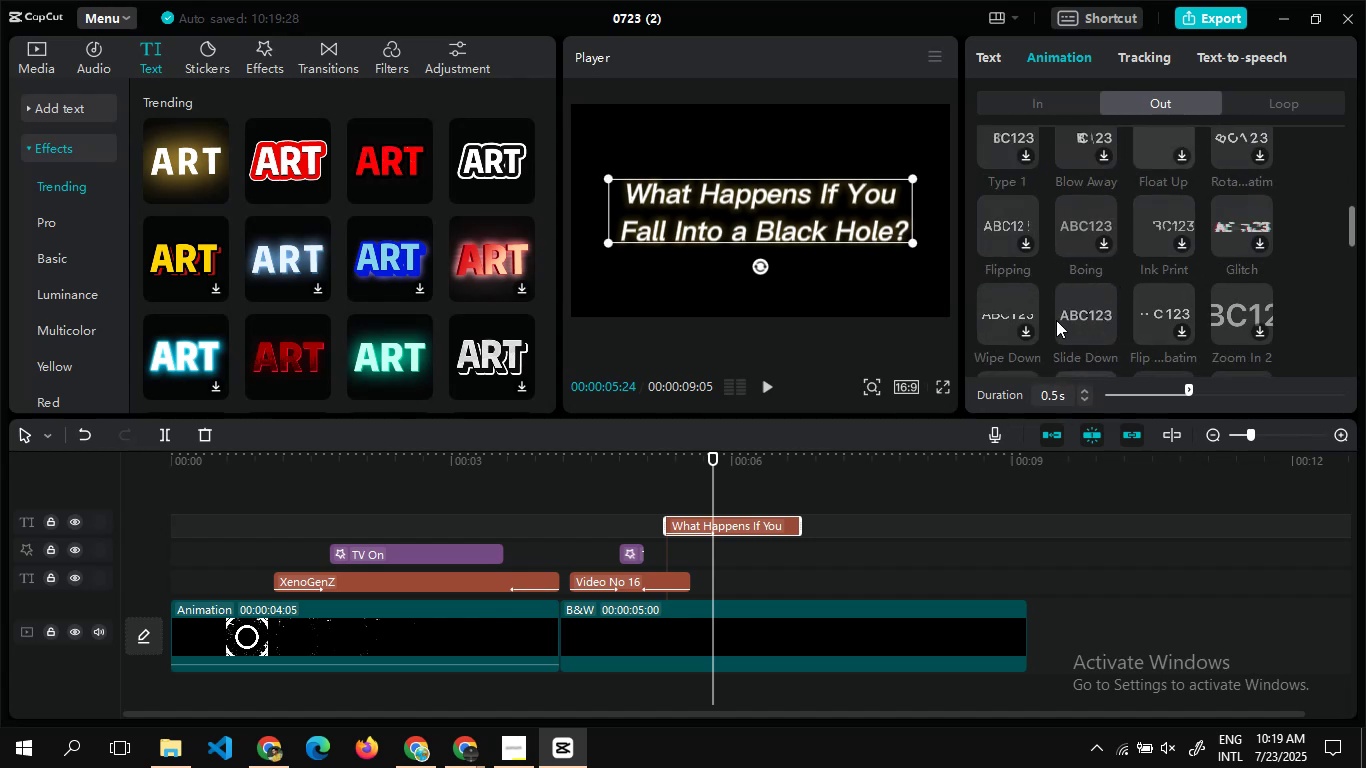 
wait(6.69)
 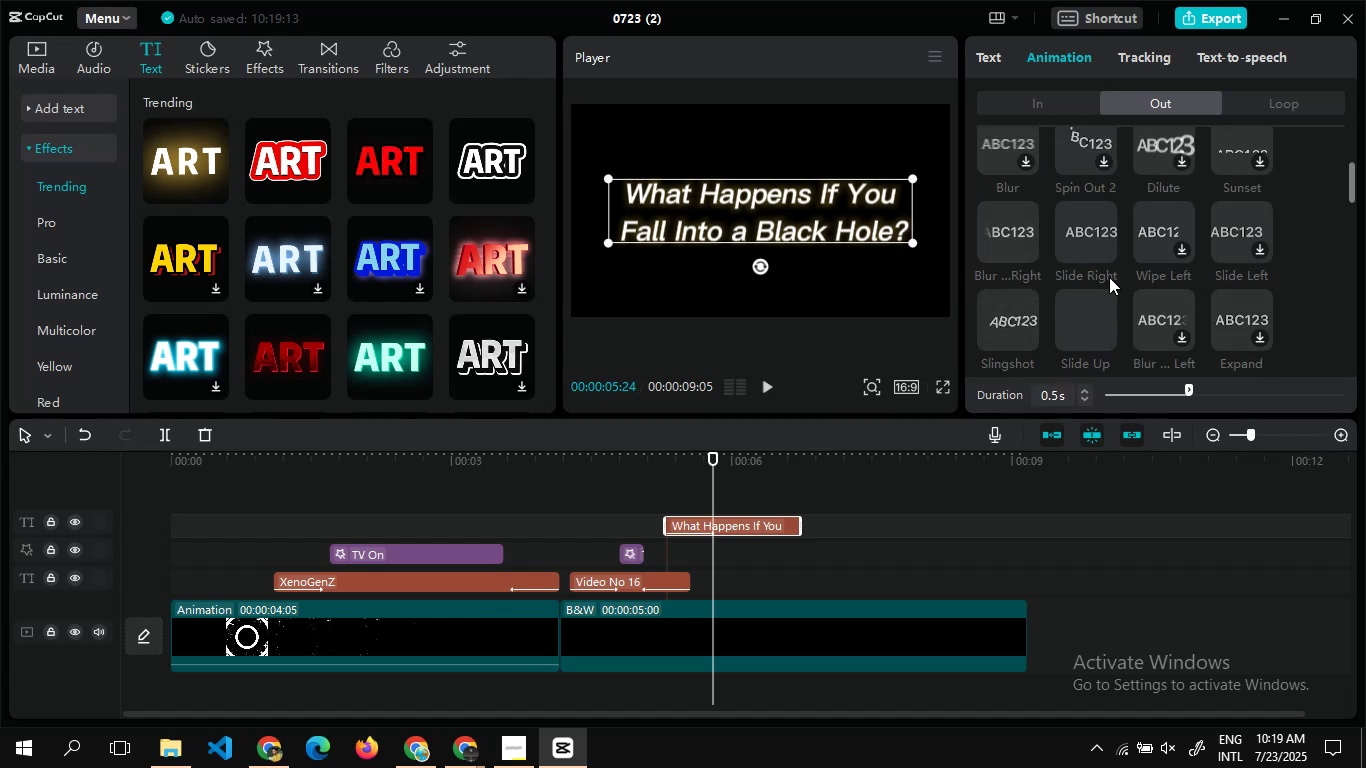 
left_click([1081, 159])
 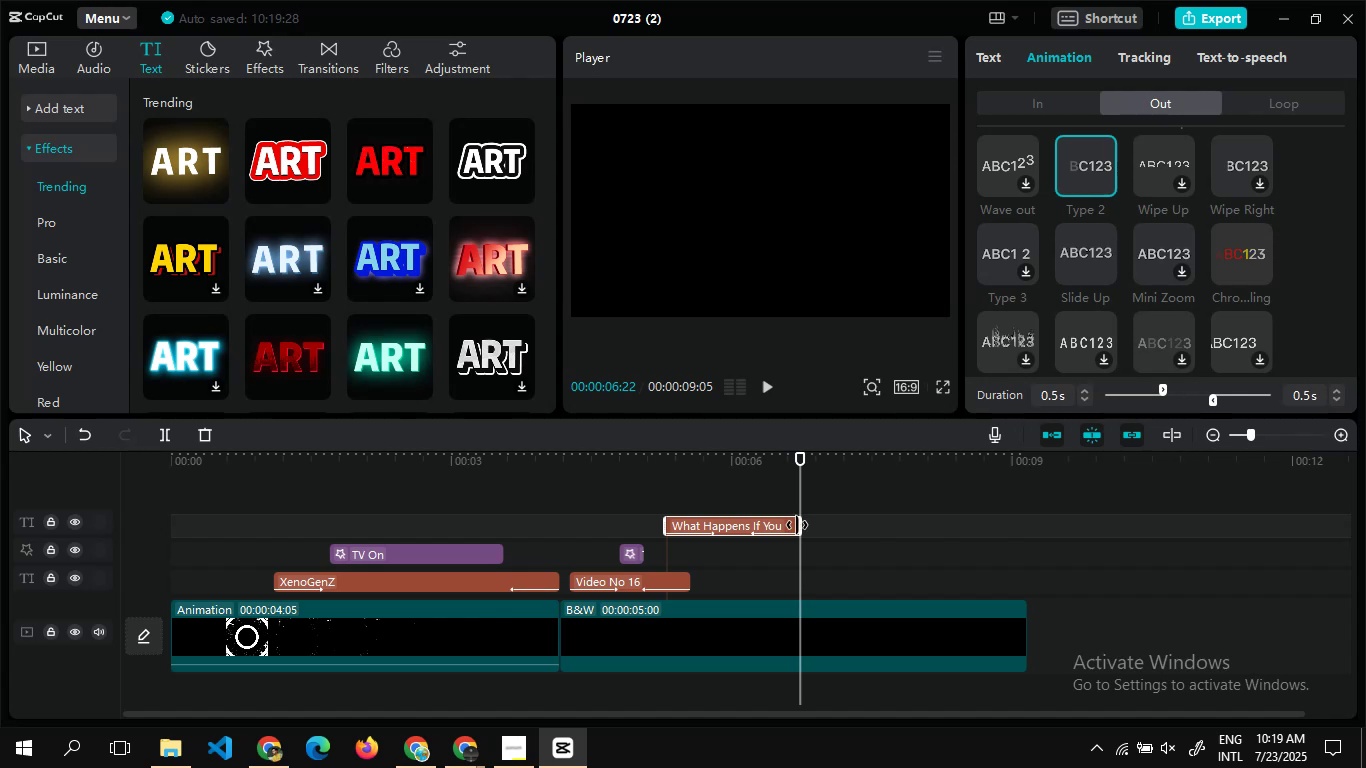 
wait(10.15)
 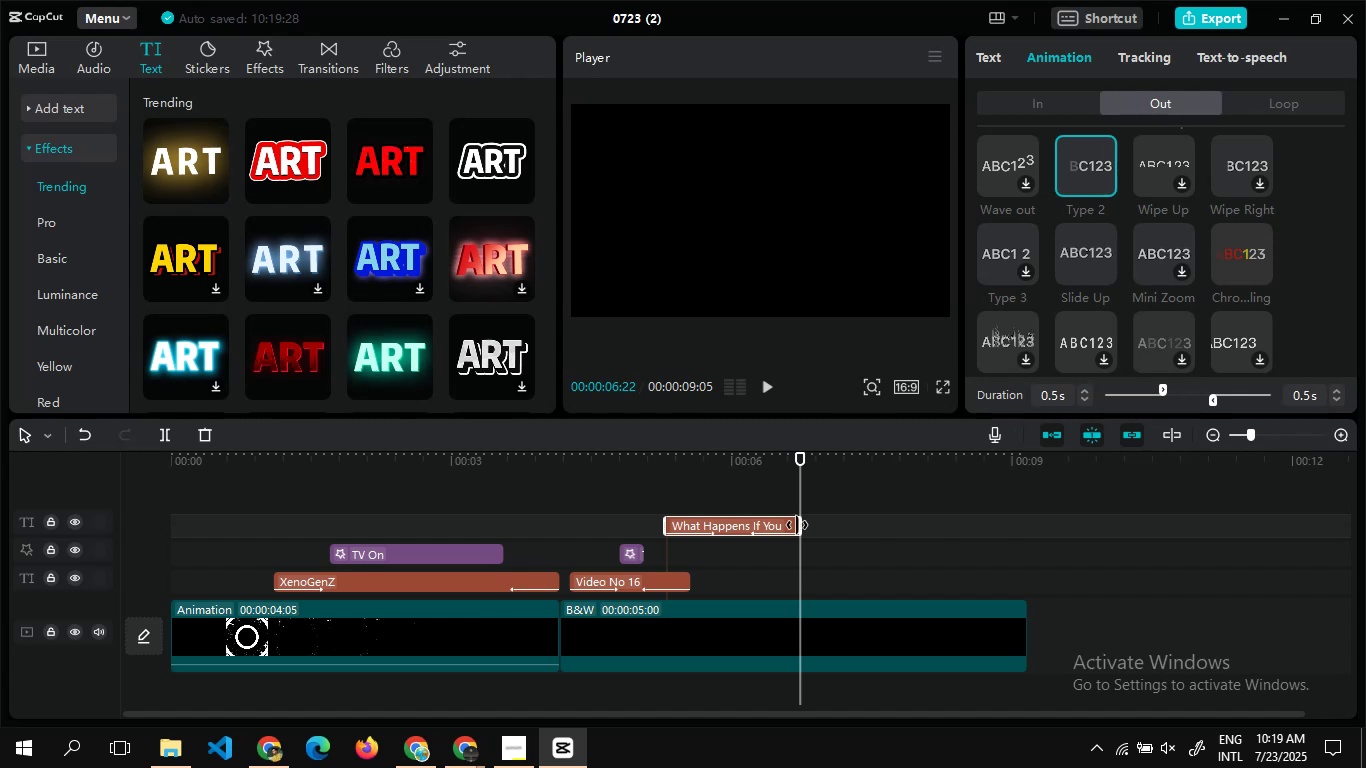 
double_click([717, 507])
 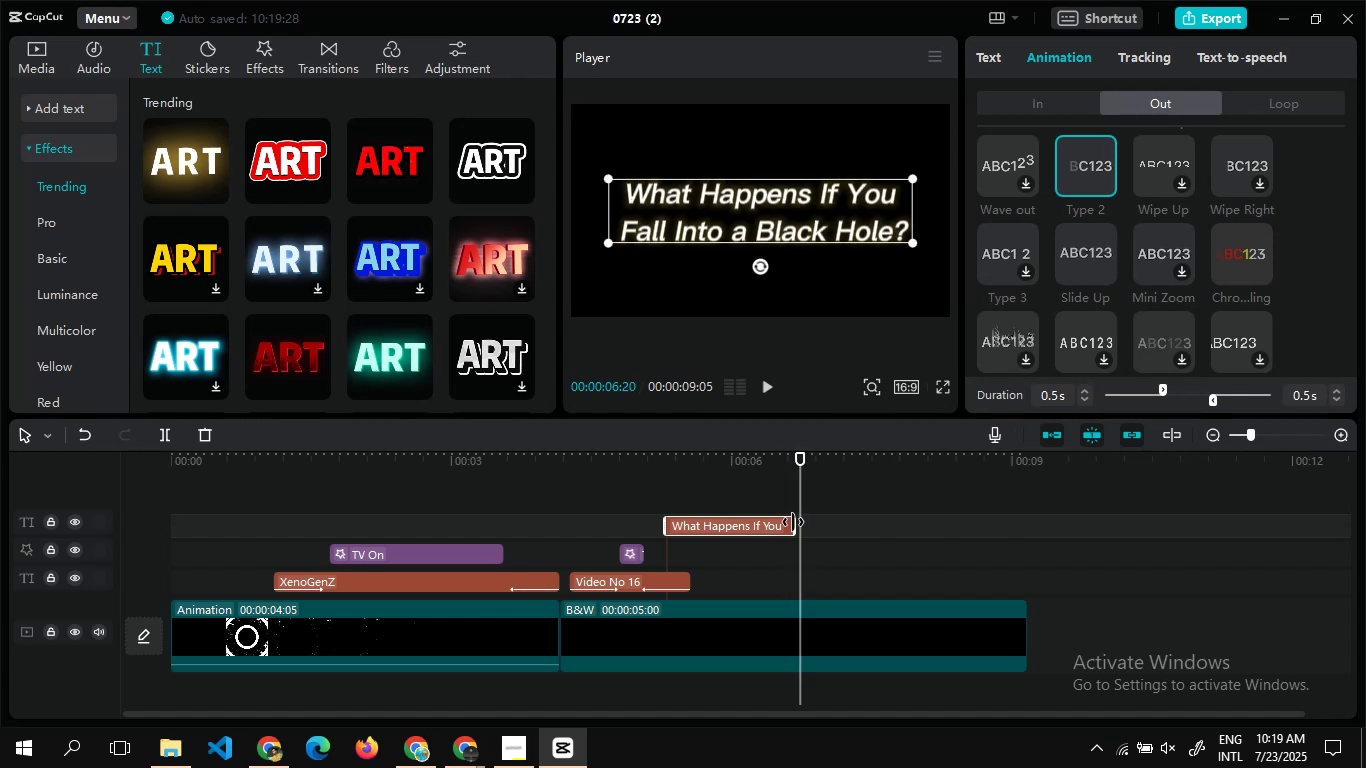 
left_click([267, 50])
 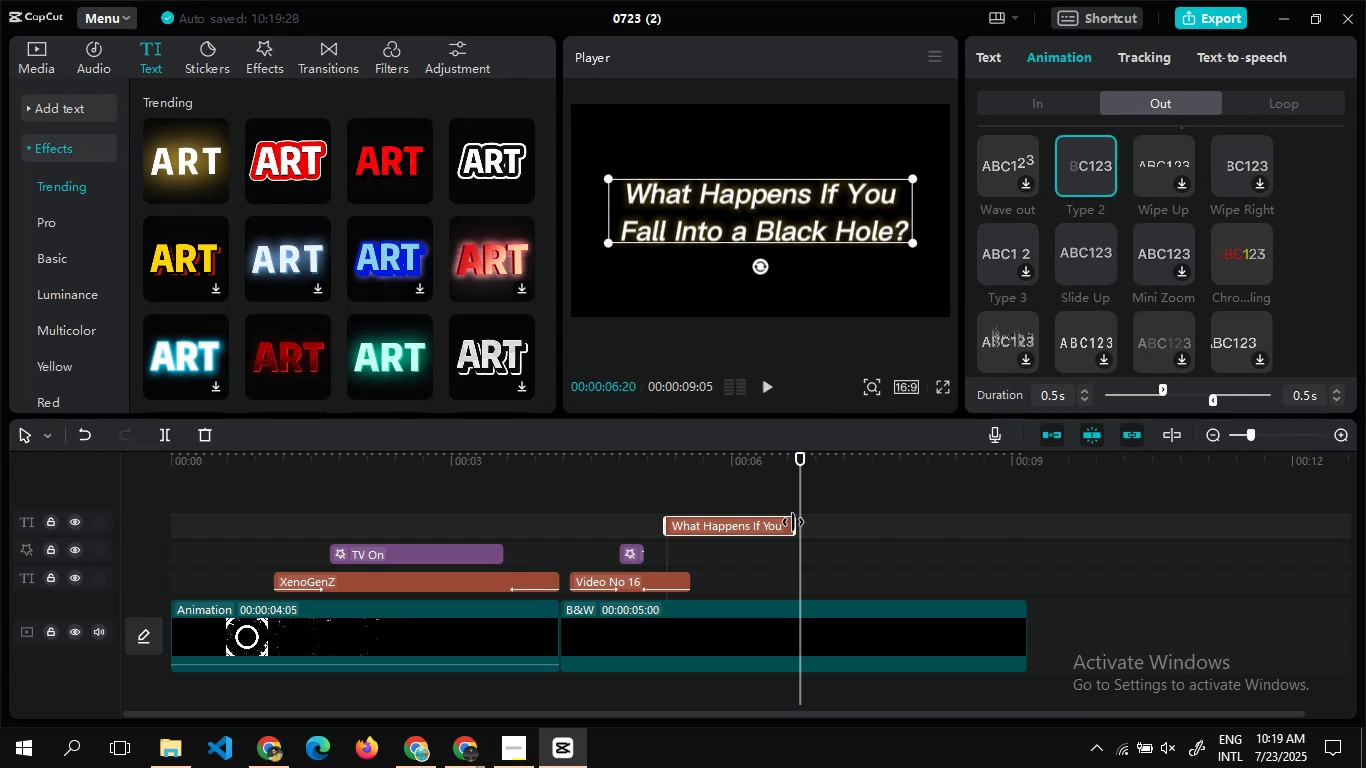 
left_click([213, 242])
 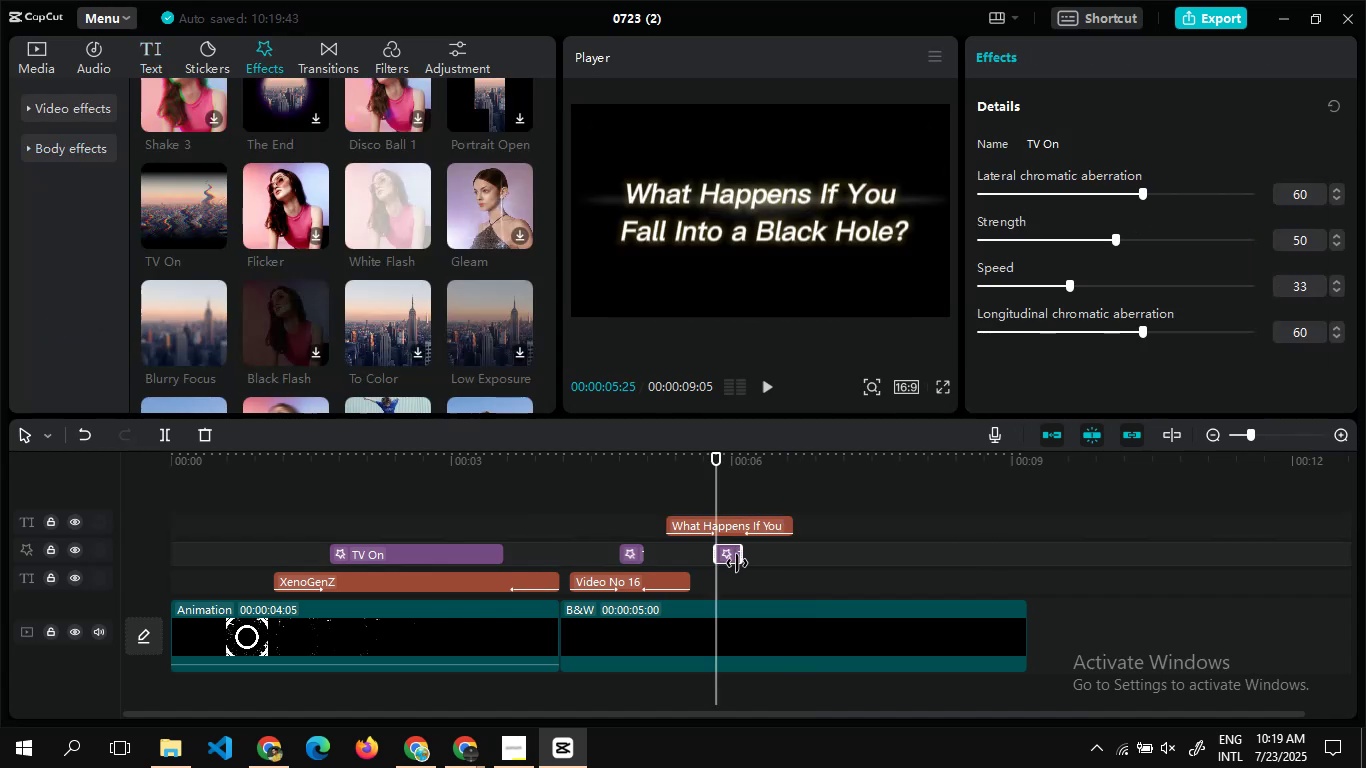 
wait(7.45)
 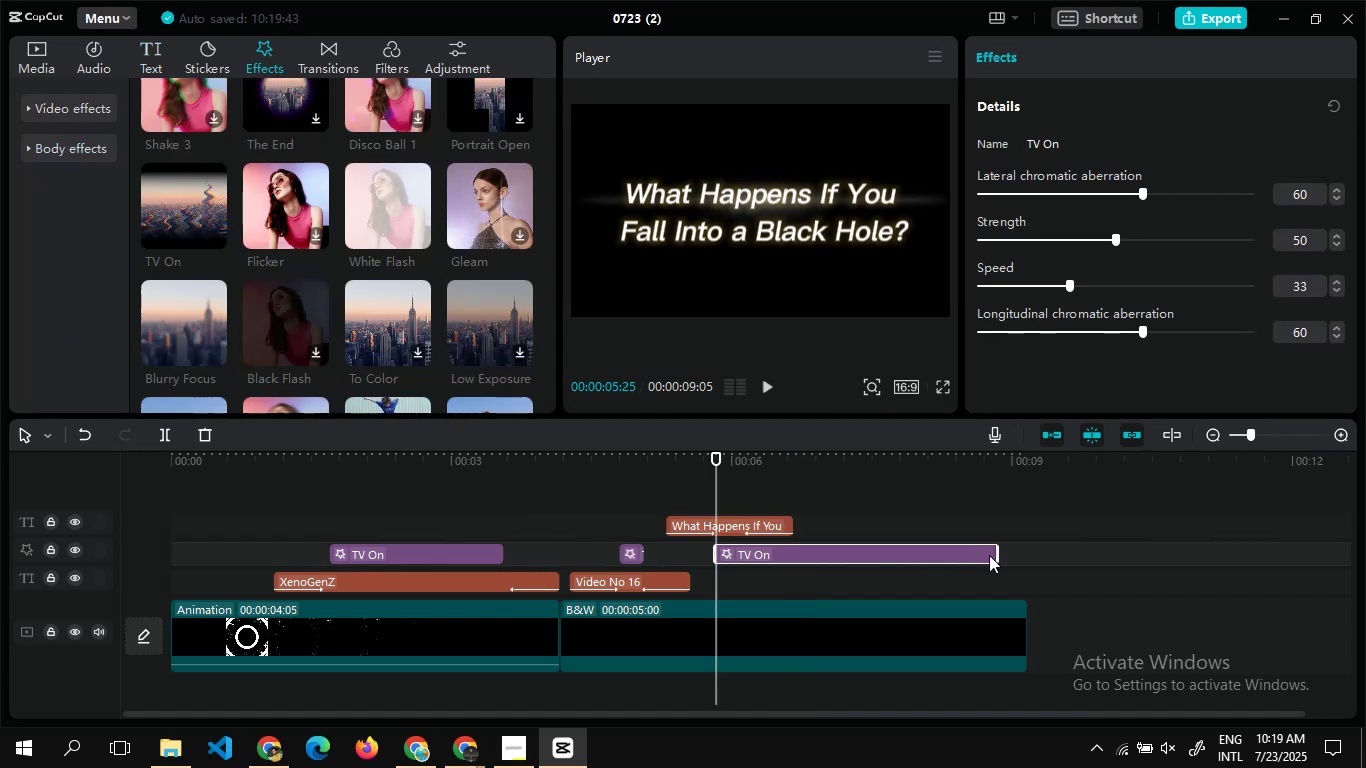 
double_click([779, 546])
 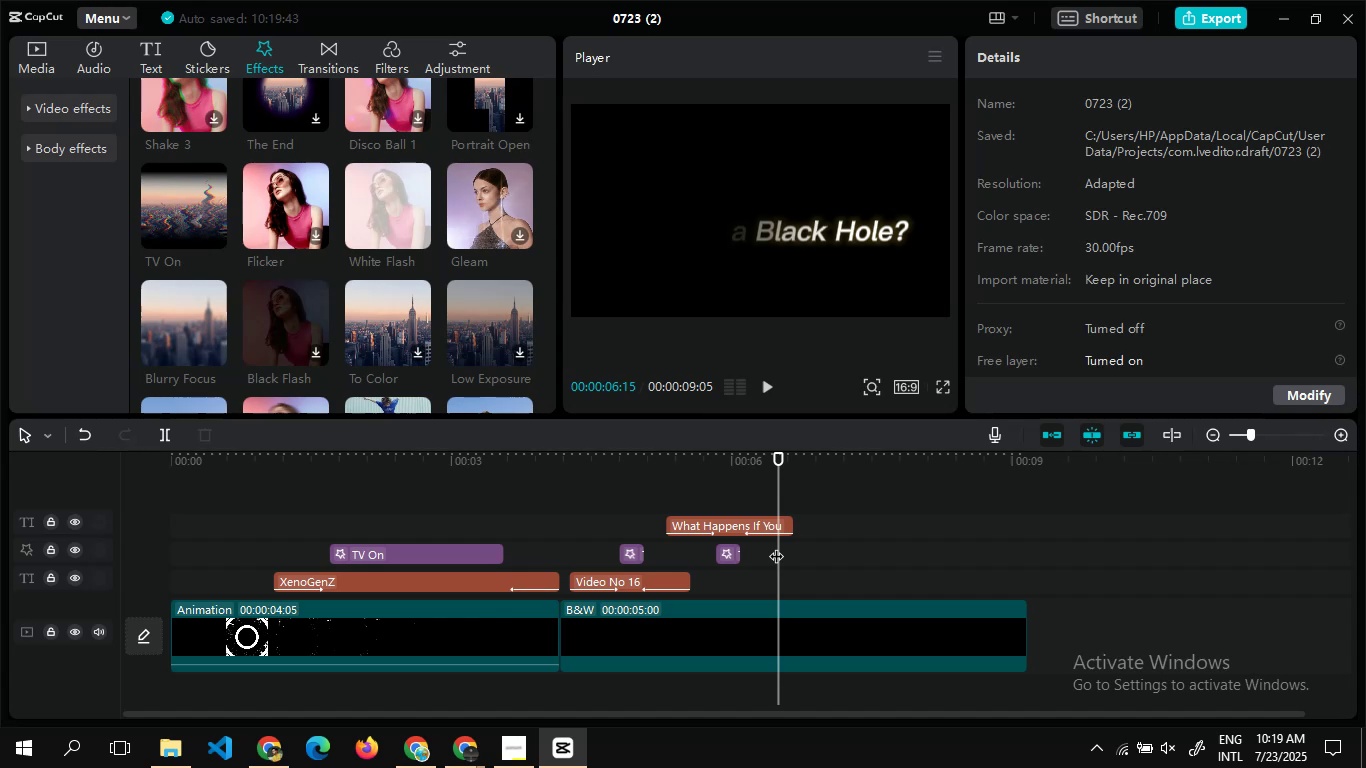 
double_click([776, 546])
 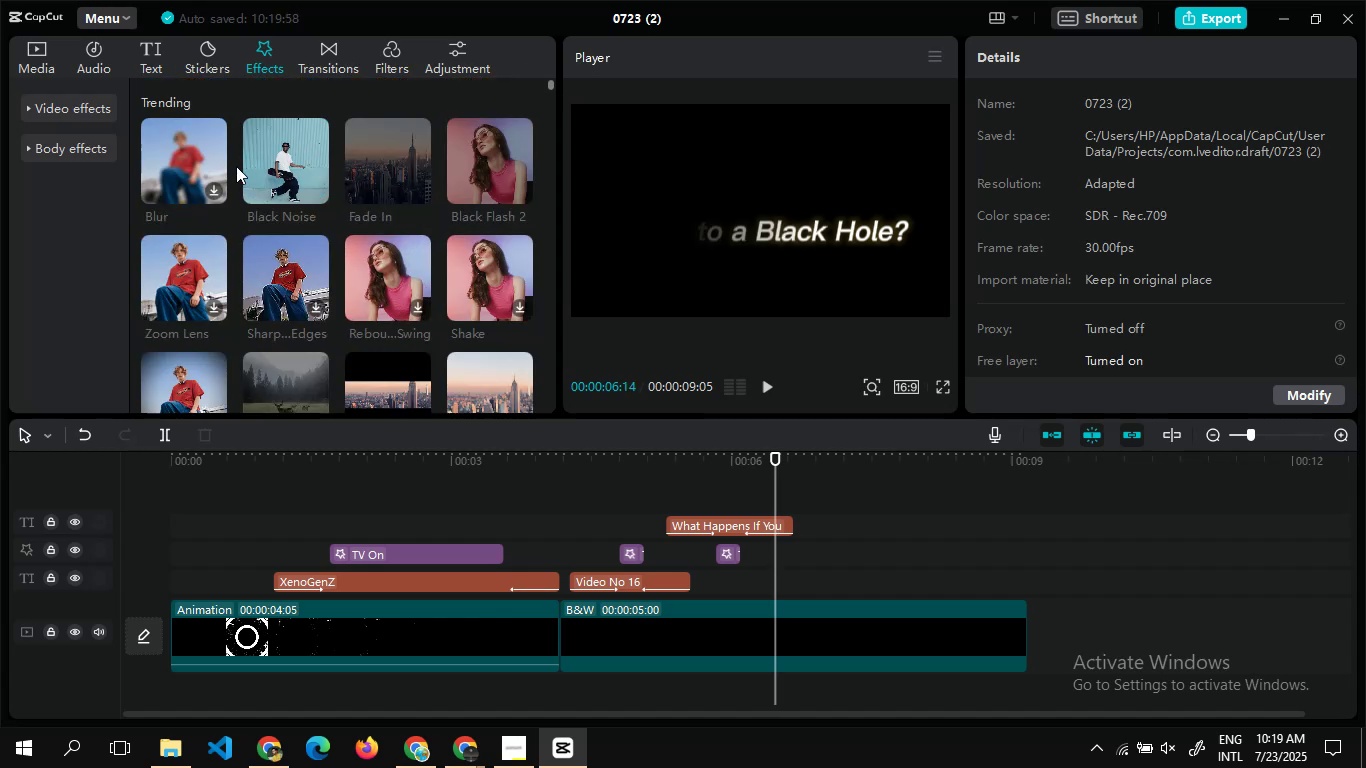 
left_click([152, 48])
 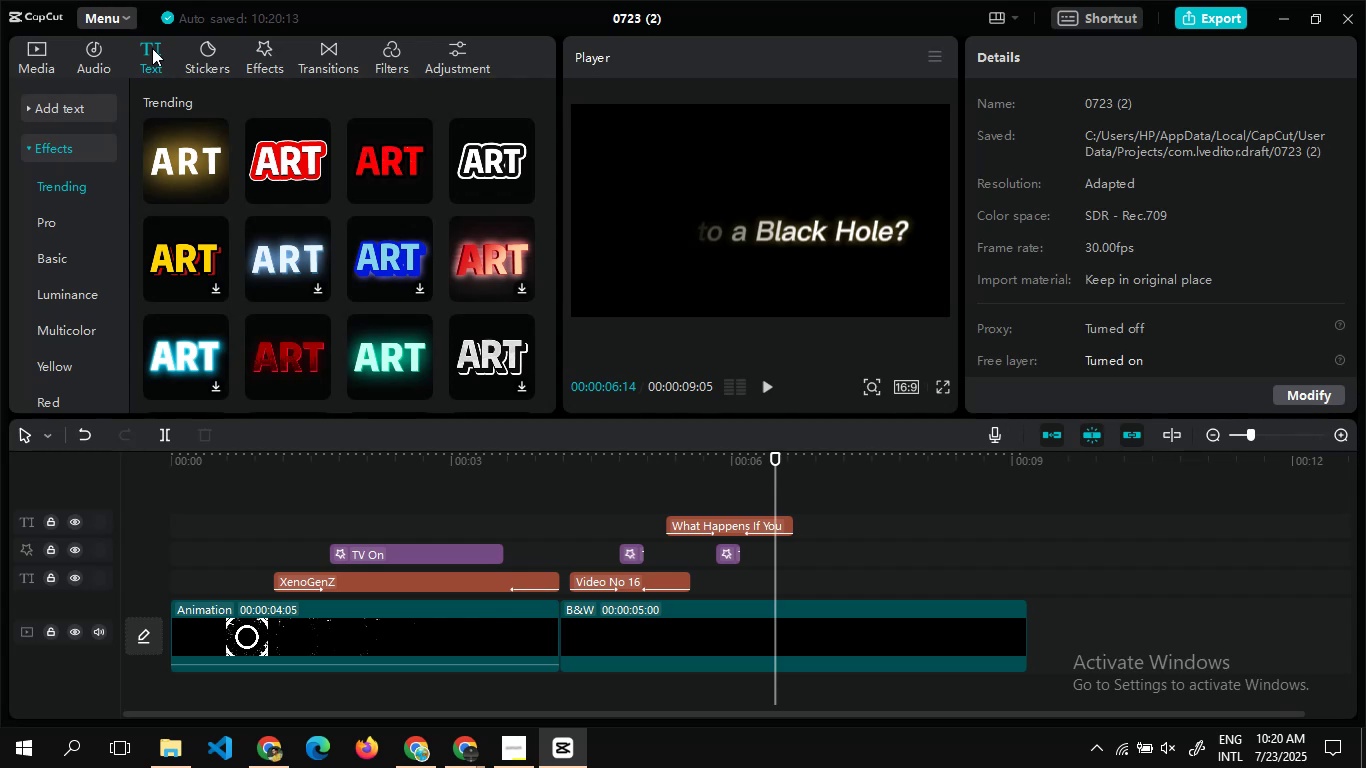 
wait(27.68)
 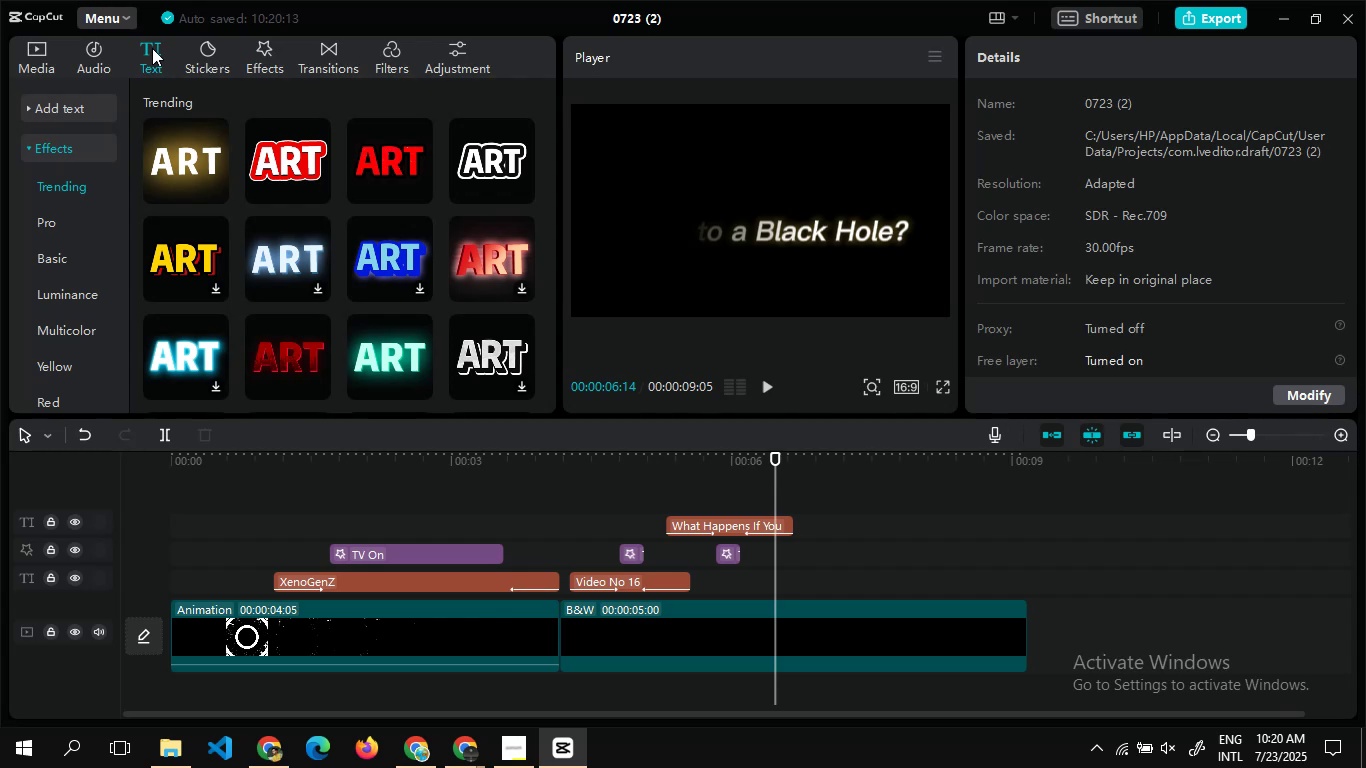 
left_click([212, 184])
 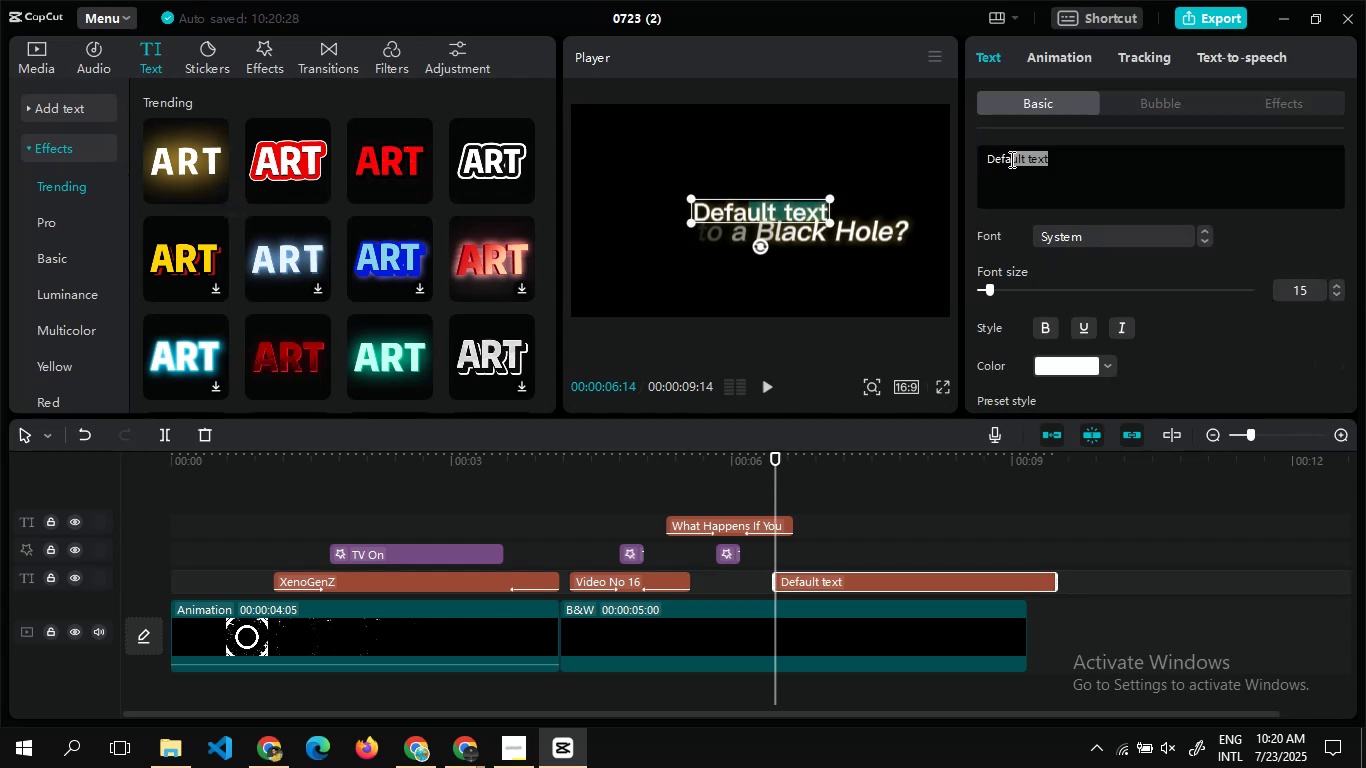 
type(Let'')
key(Backspace)
 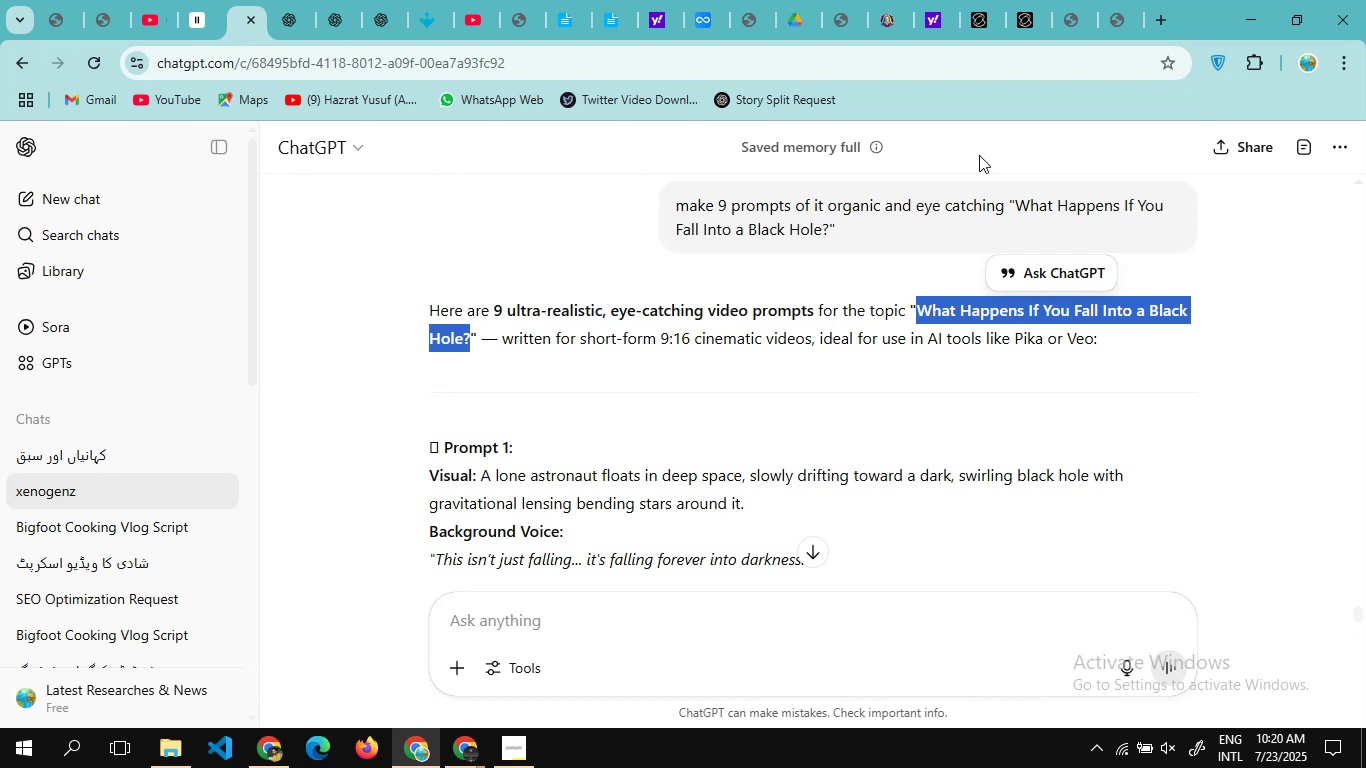 
wait(16.98)
 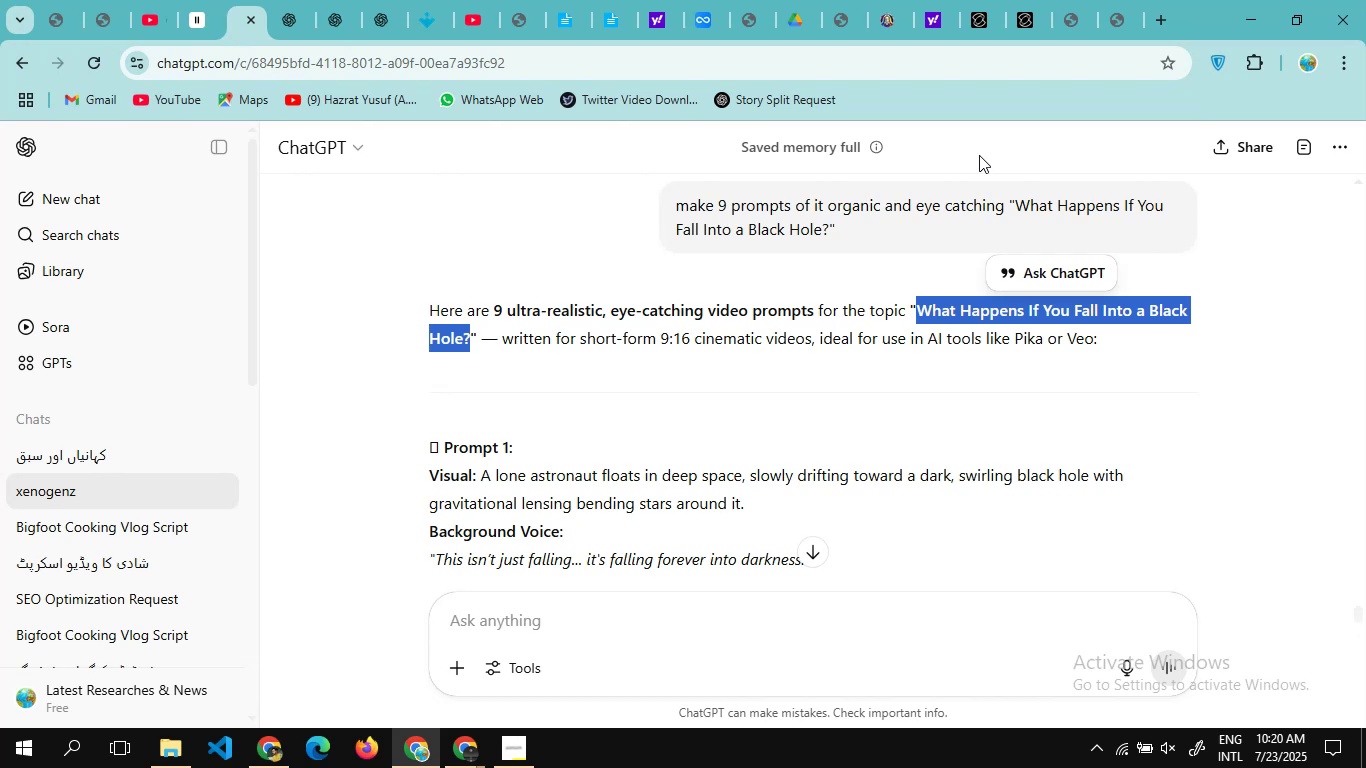 
left_click([1261, 20])
 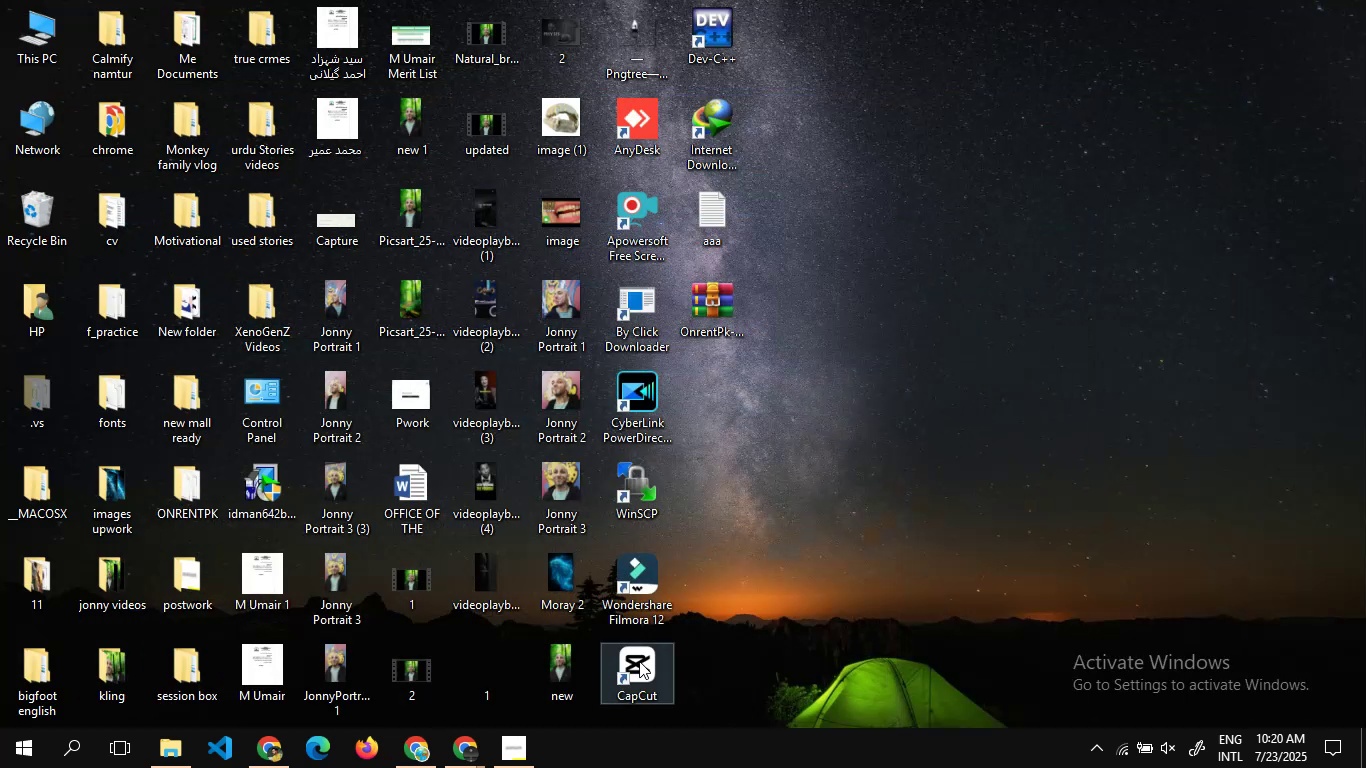 
double_click([639, 661])
 